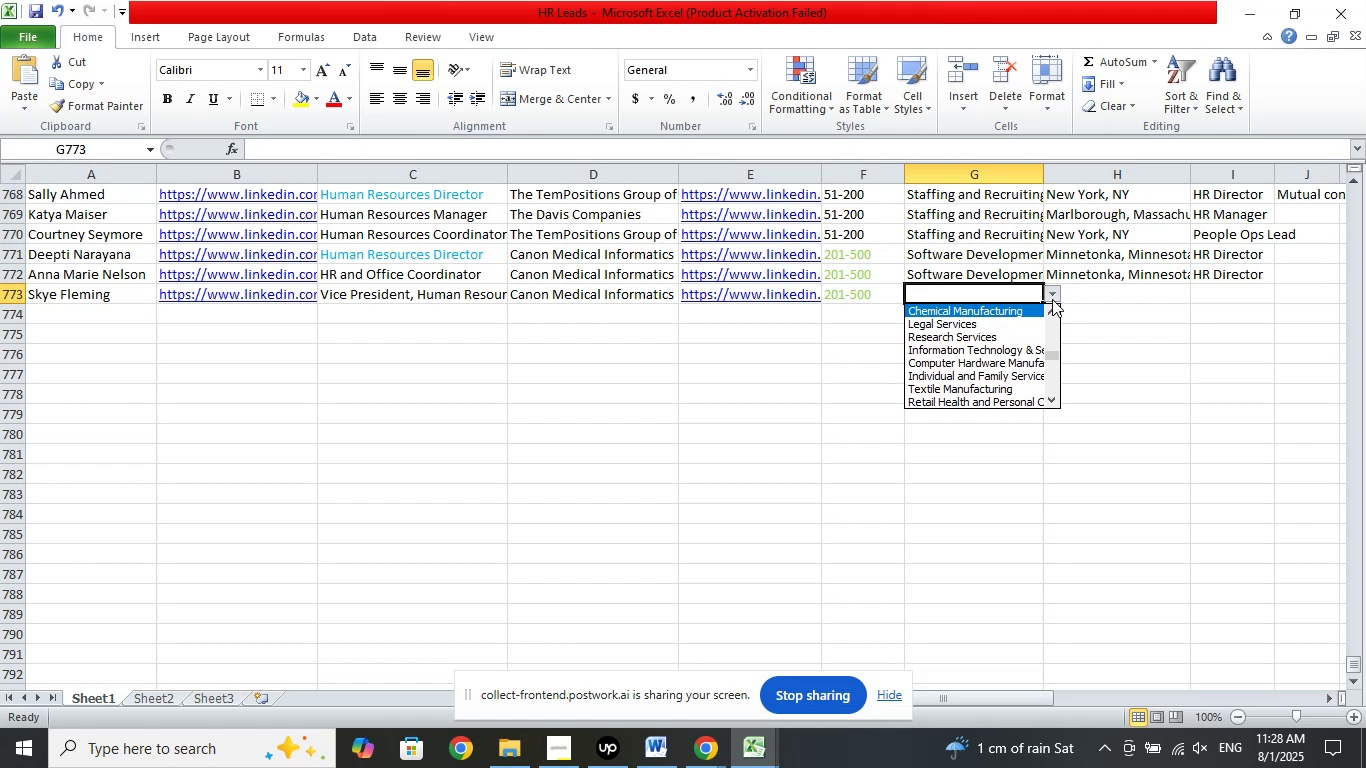 
key(ArrowUp)
 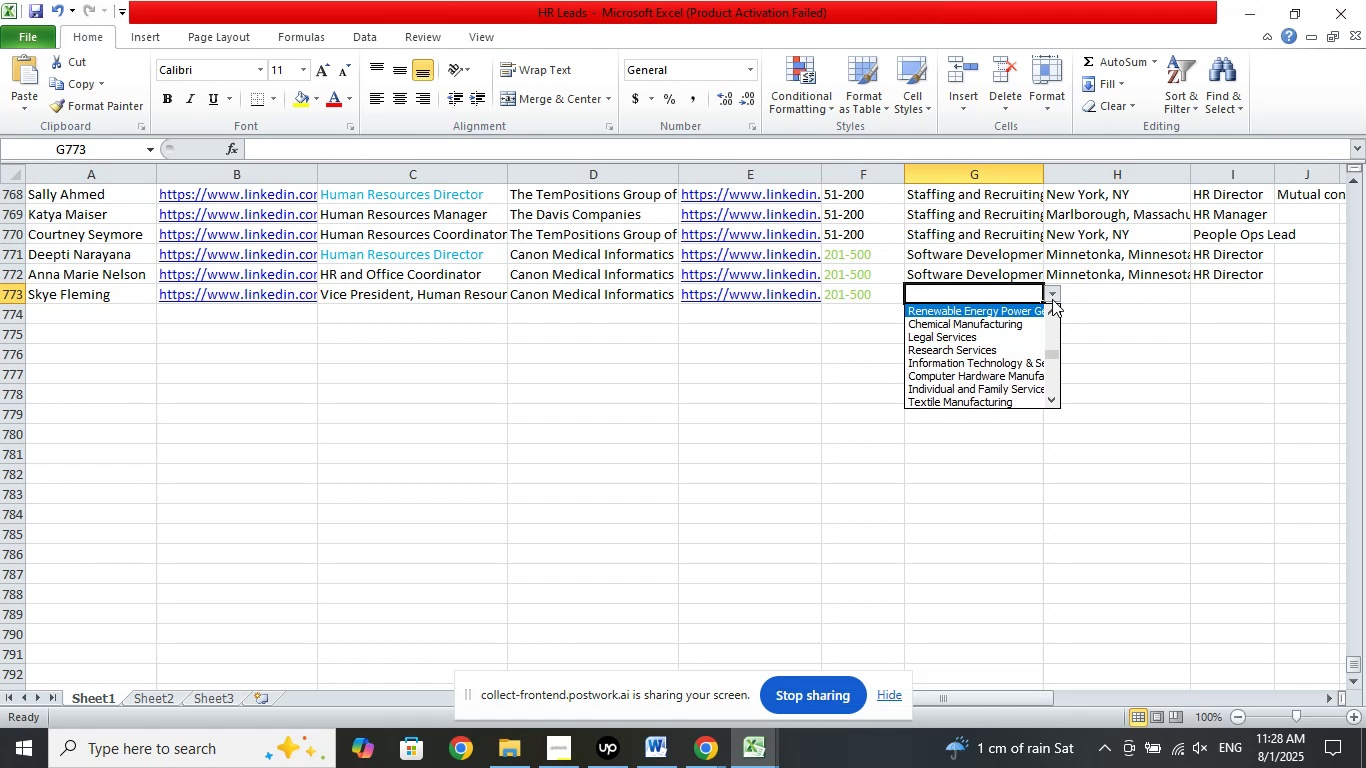 
key(ArrowUp)
 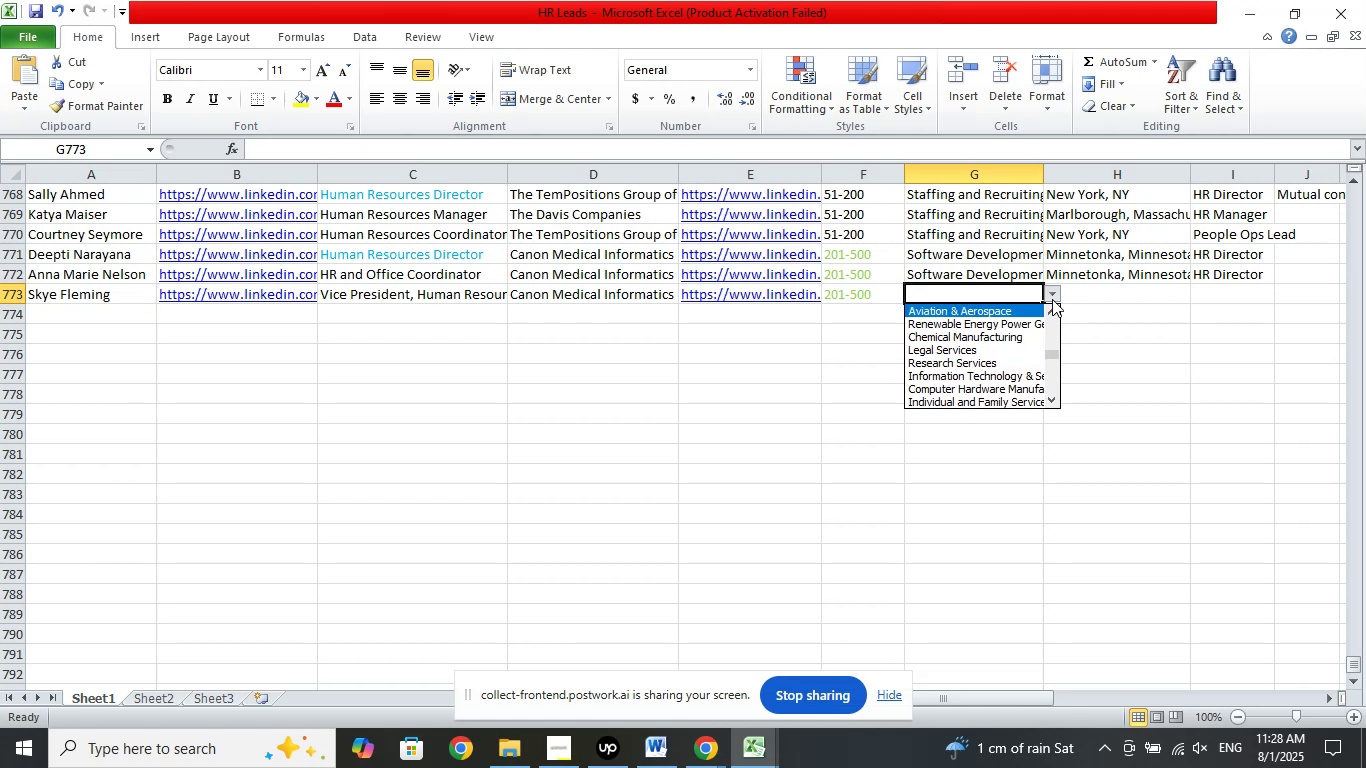 
key(ArrowUp)
 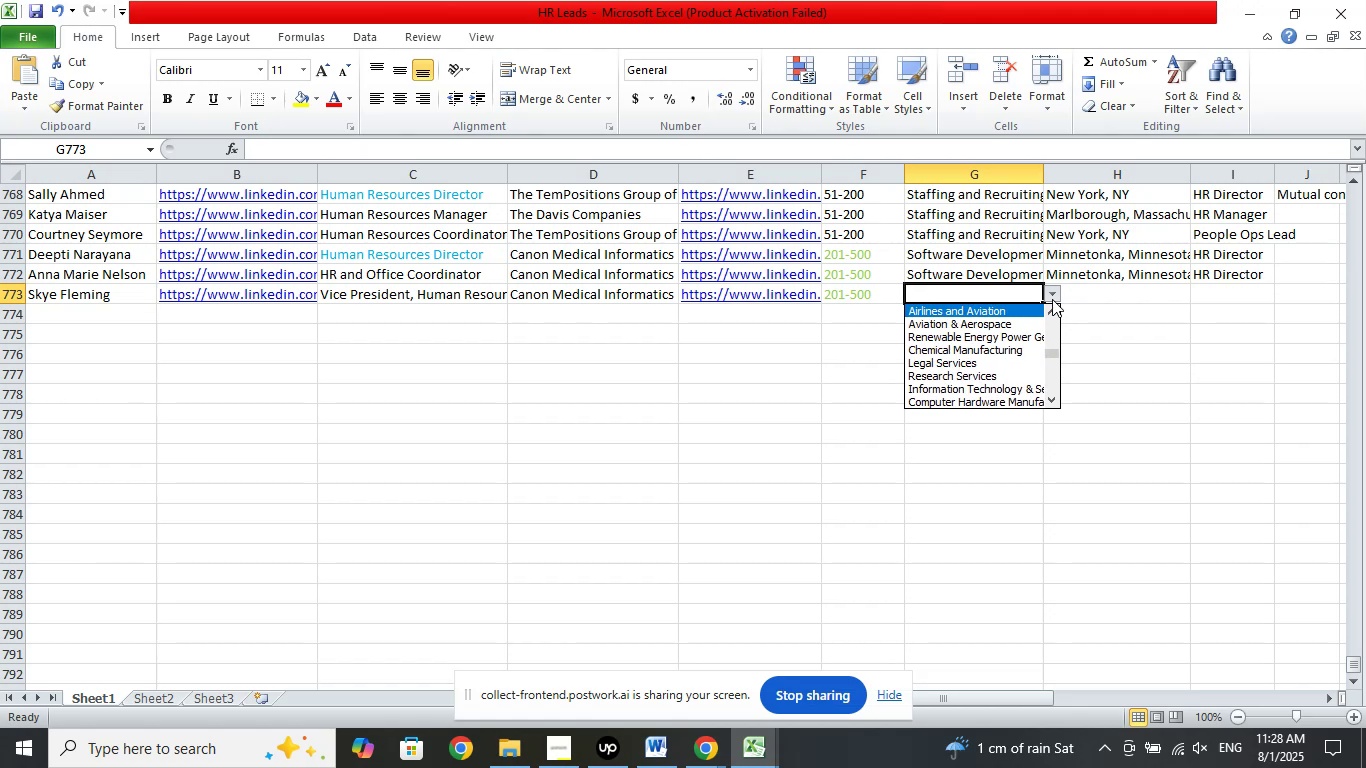 
key(ArrowUp)
 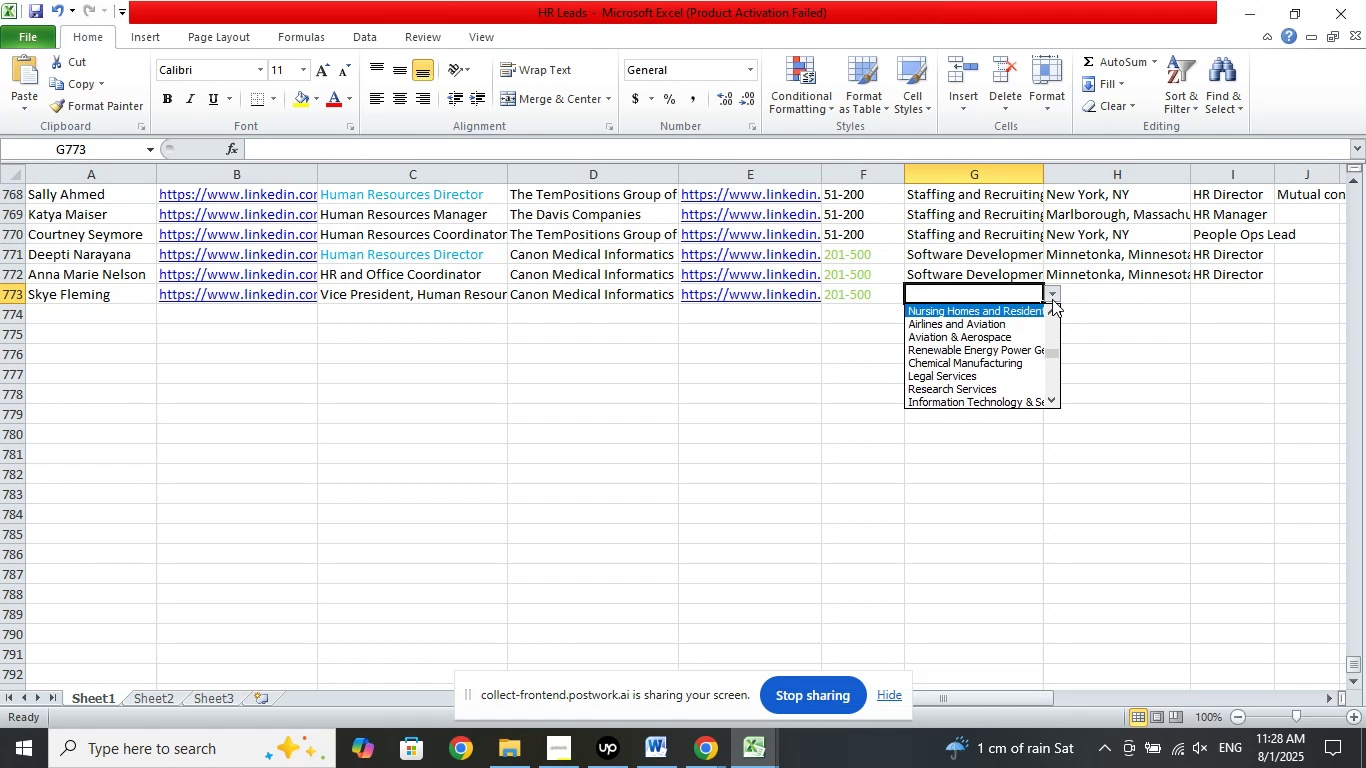 
key(ArrowUp)
 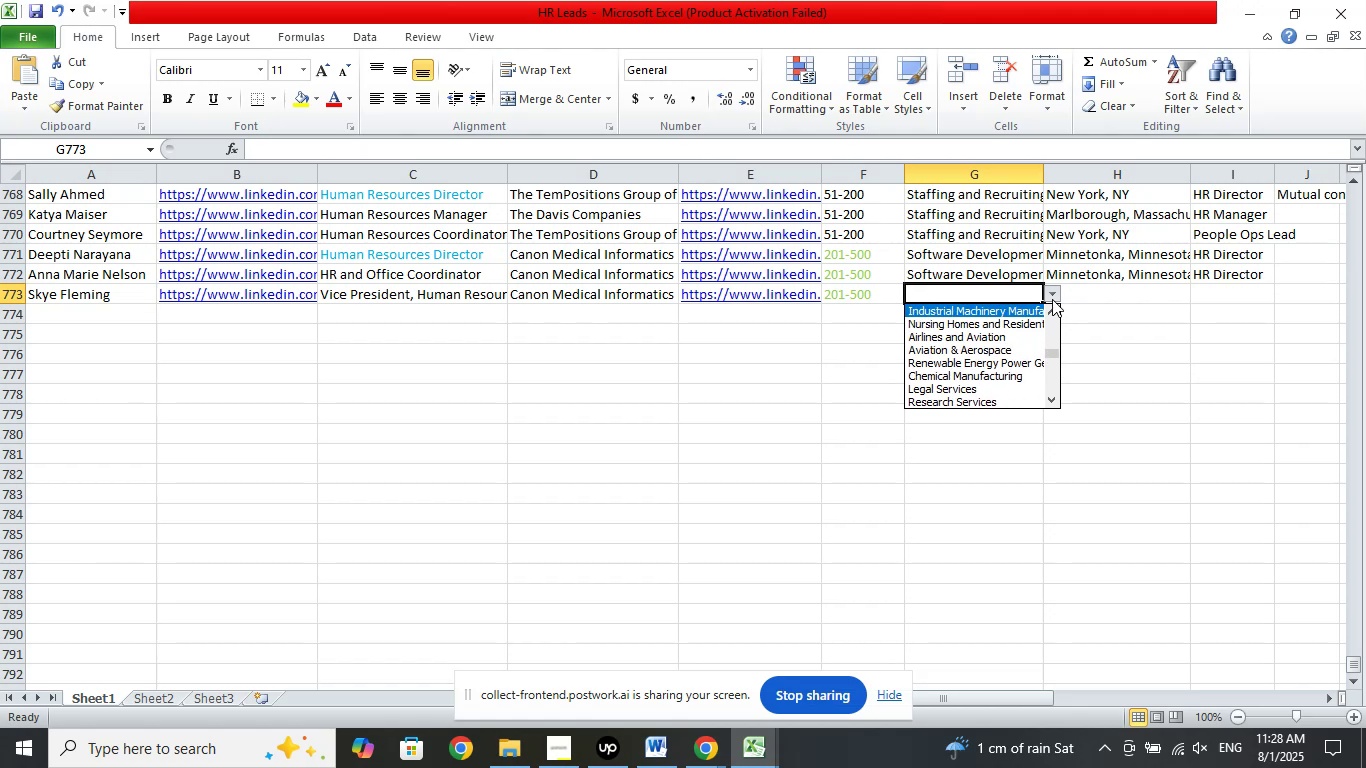 
key(ArrowUp)
 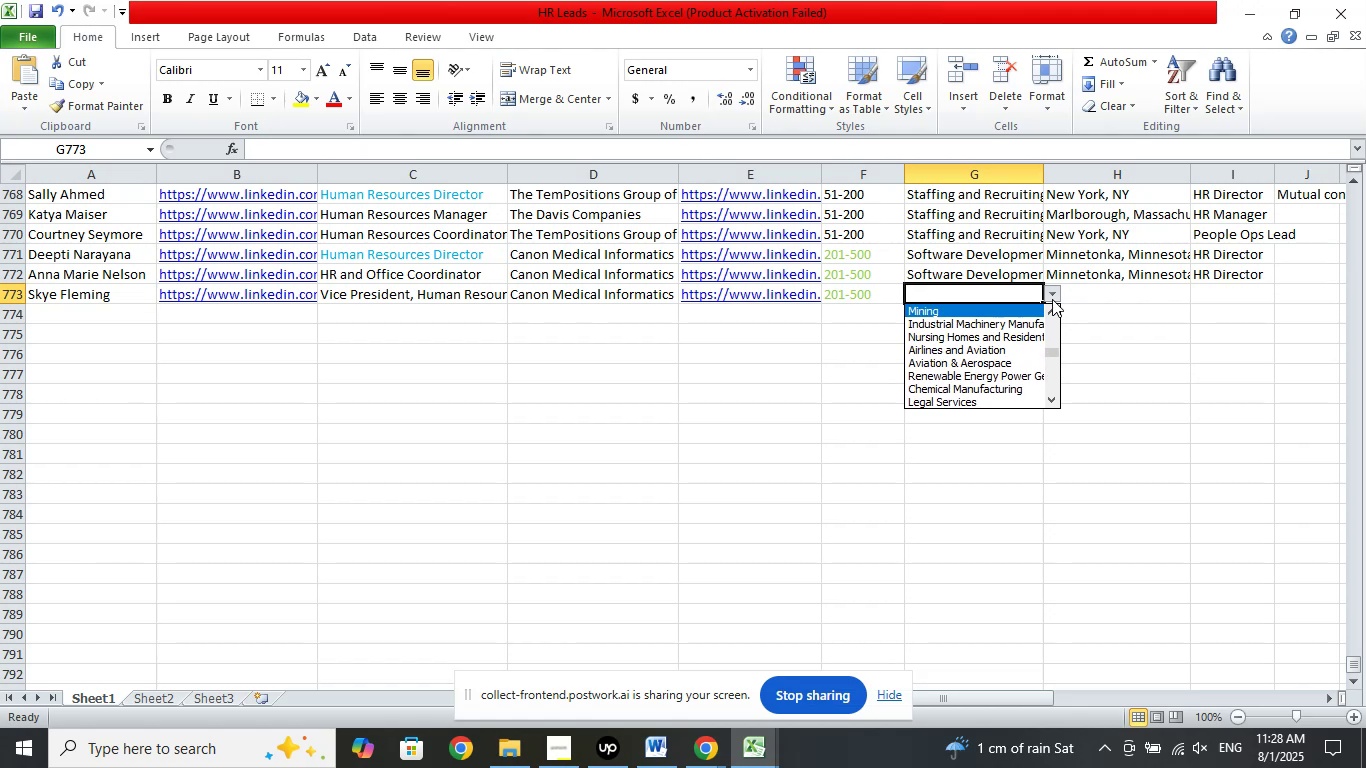 
key(ArrowUp)
 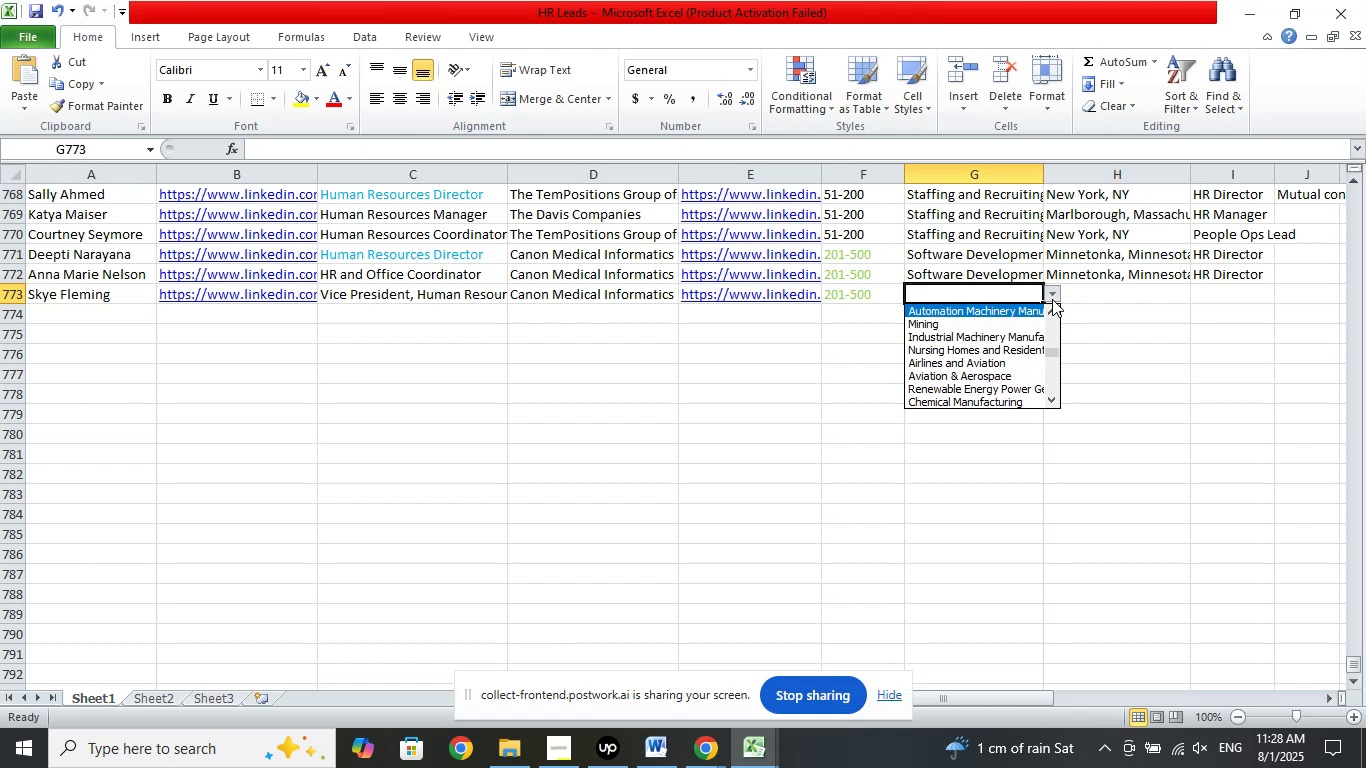 
key(ArrowUp)
 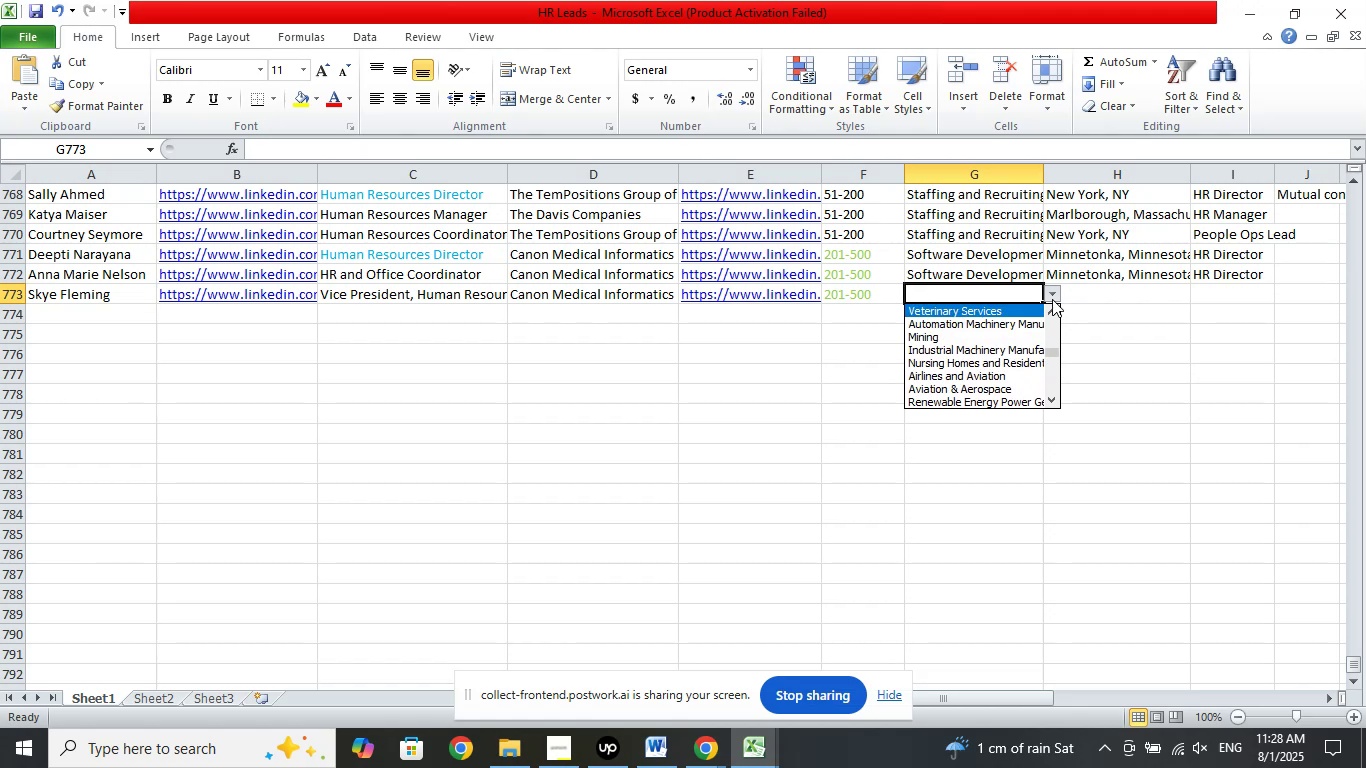 
key(ArrowUp)
 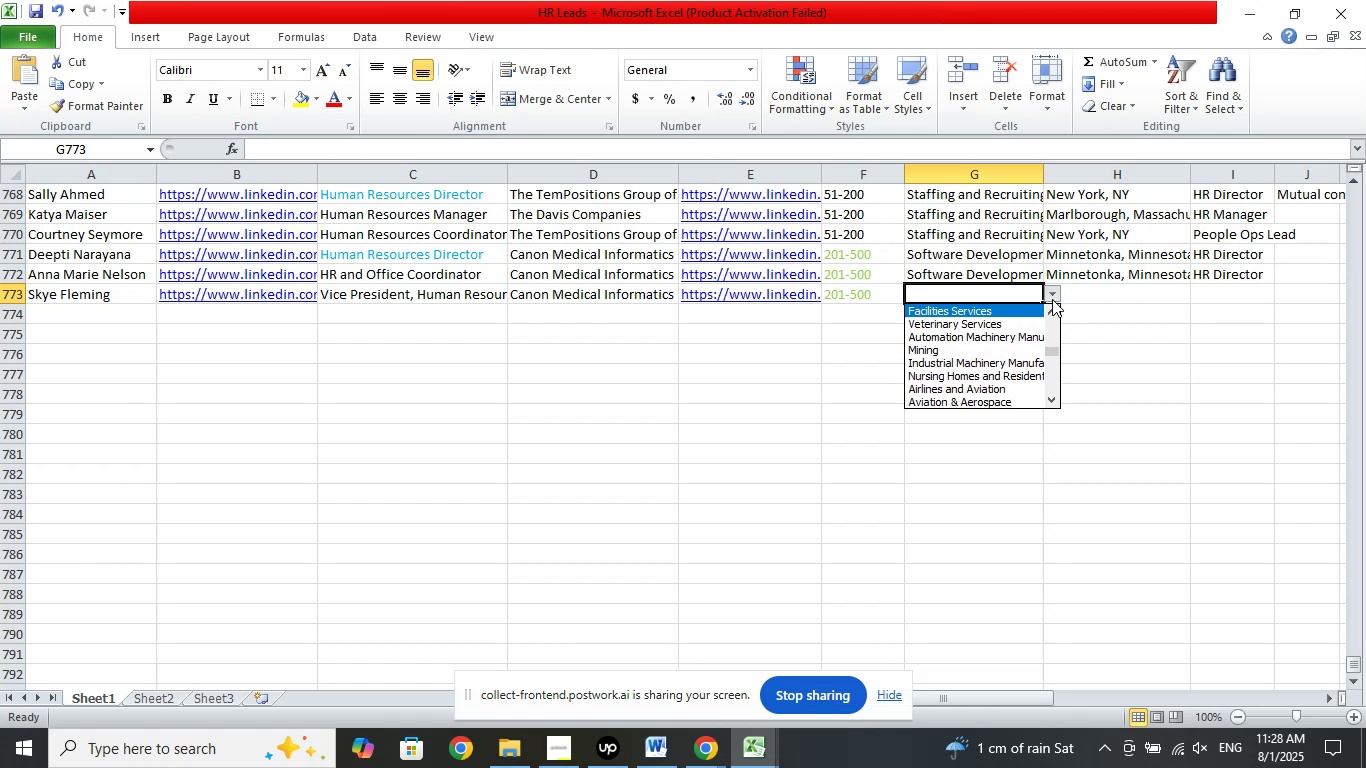 
key(ArrowUp)
 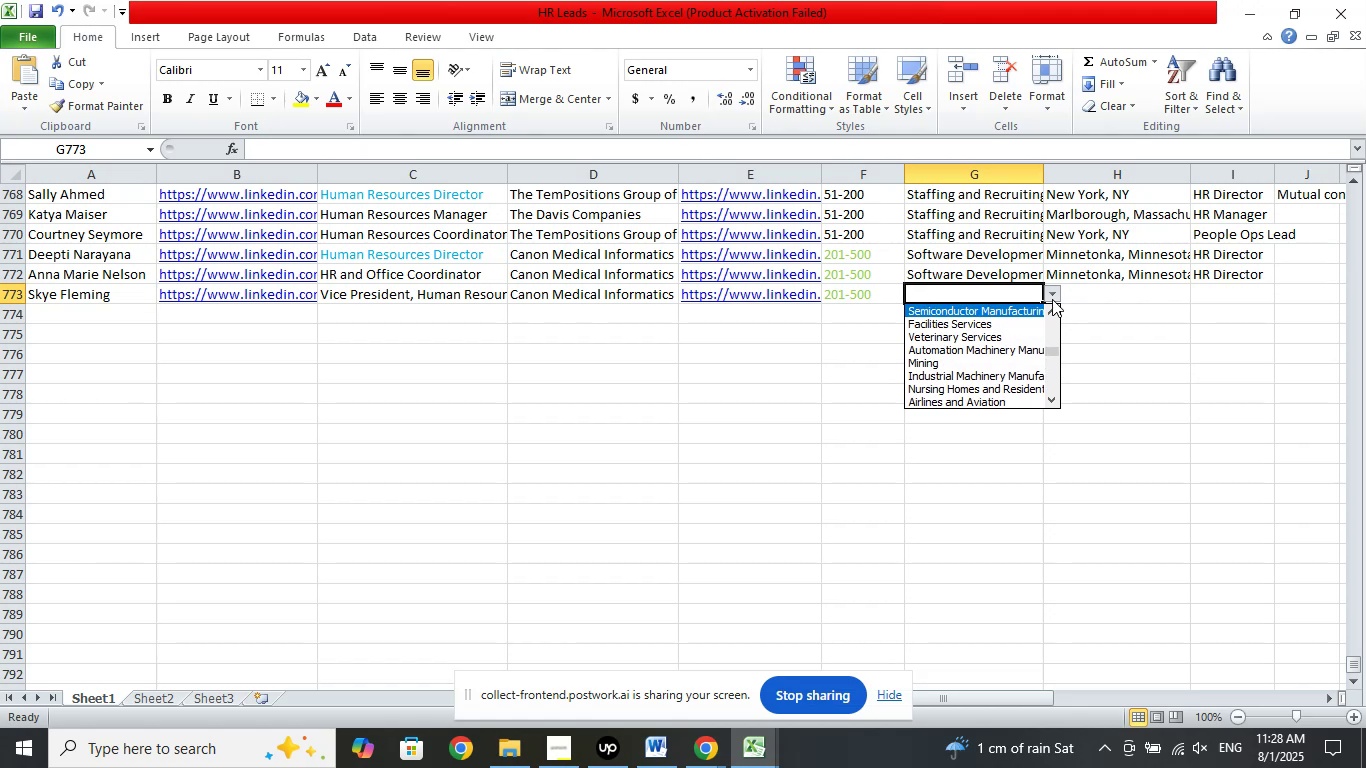 
key(ArrowUp)
 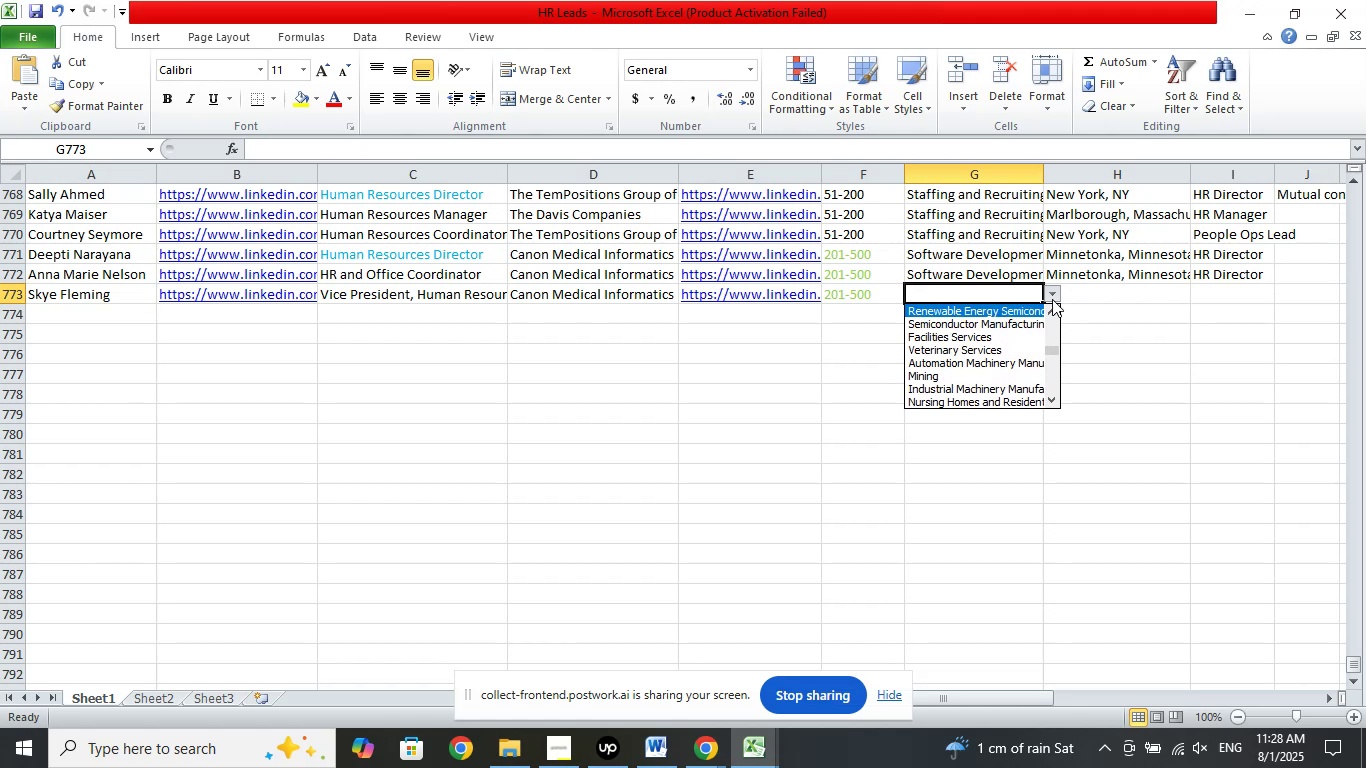 
key(ArrowUp)
 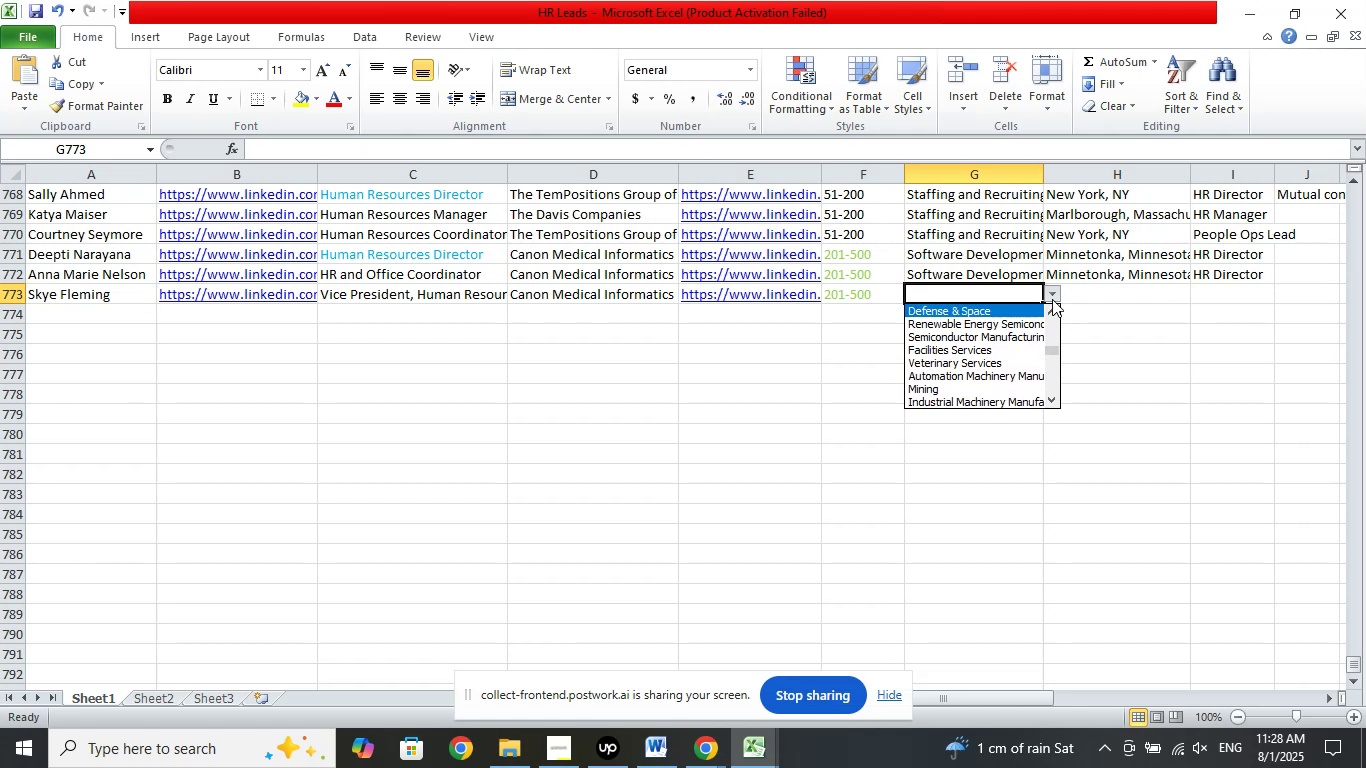 
key(ArrowUp)
 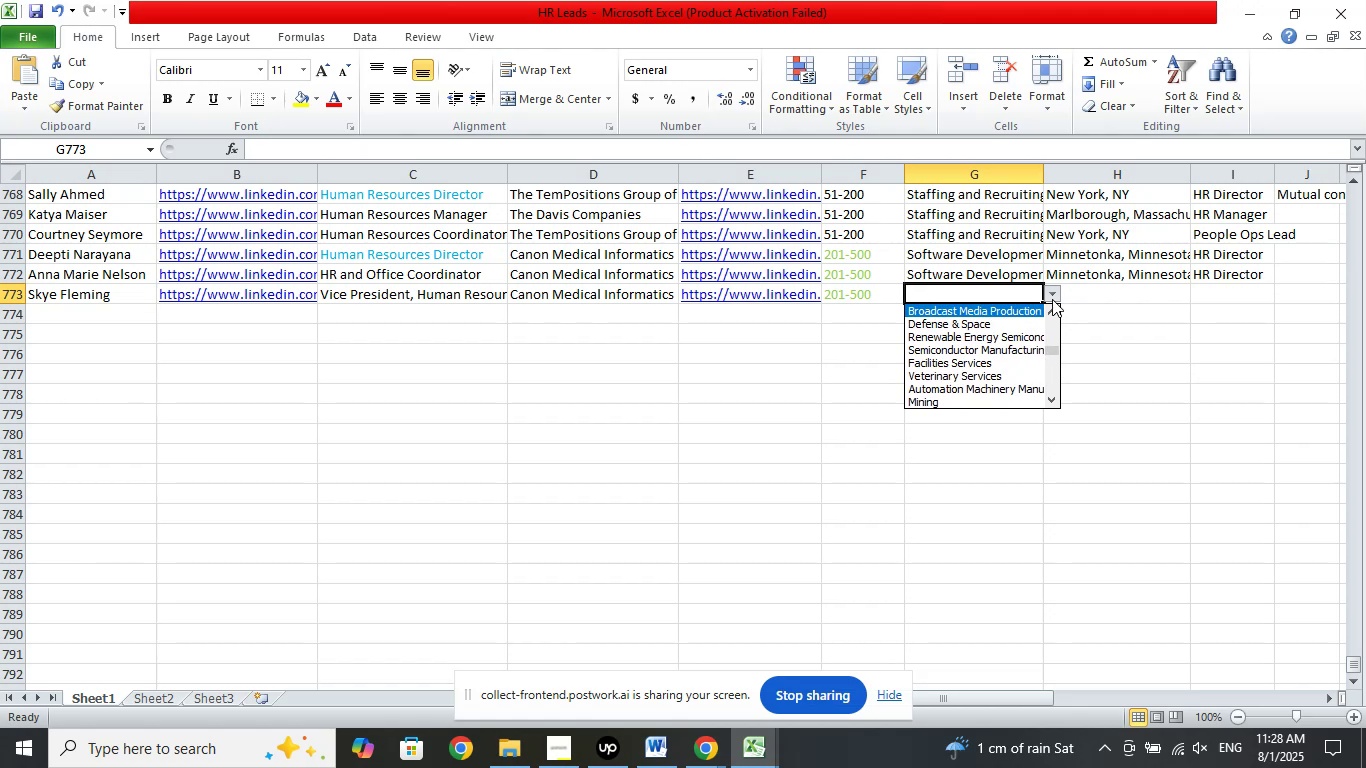 
key(ArrowUp)
 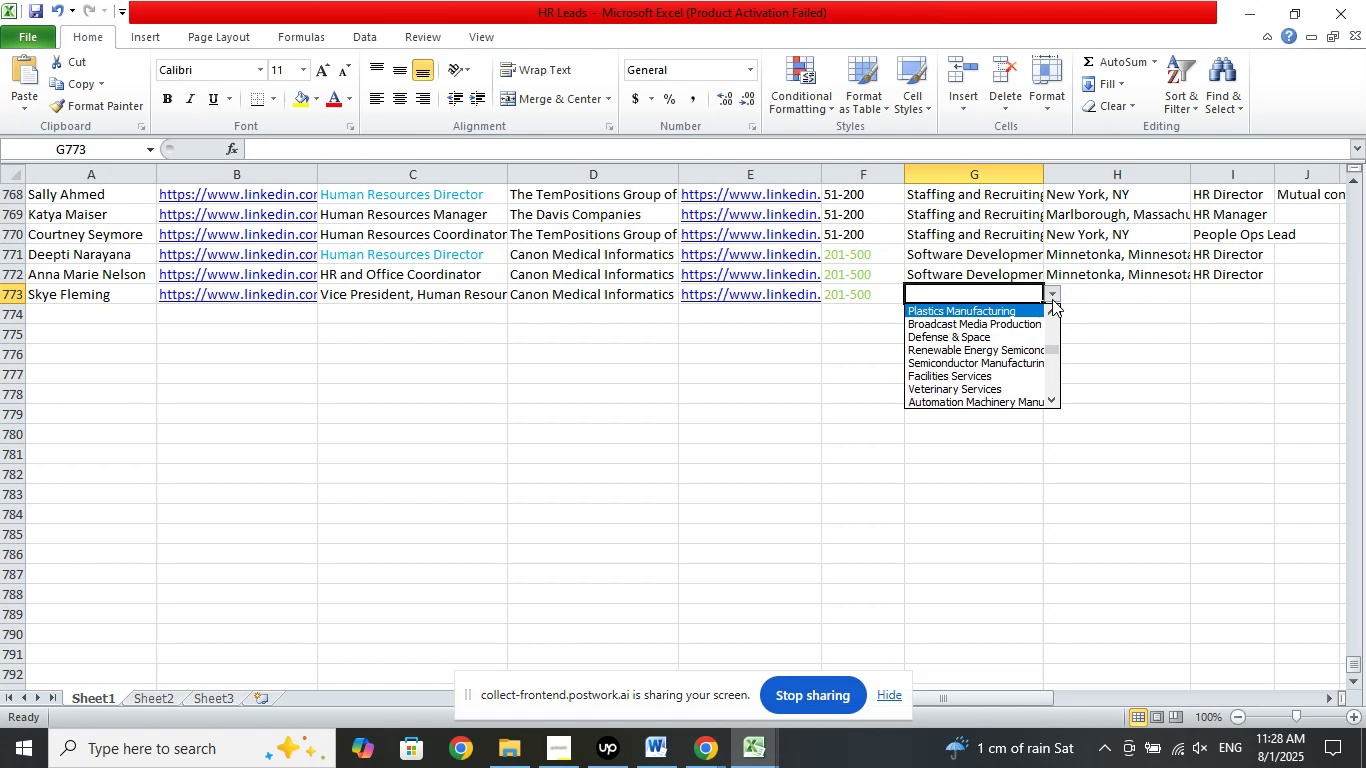 
key(ArrowUp)
 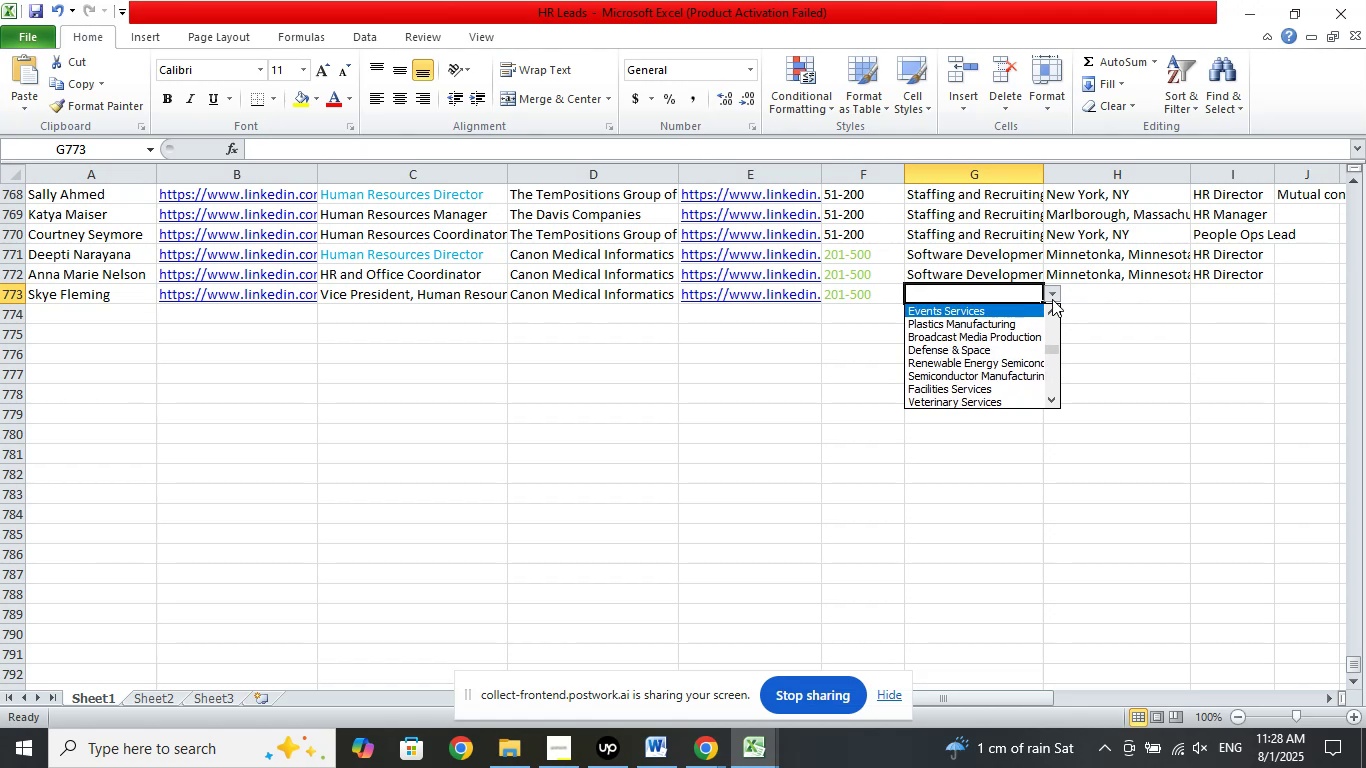 
key(ArrowUp)
 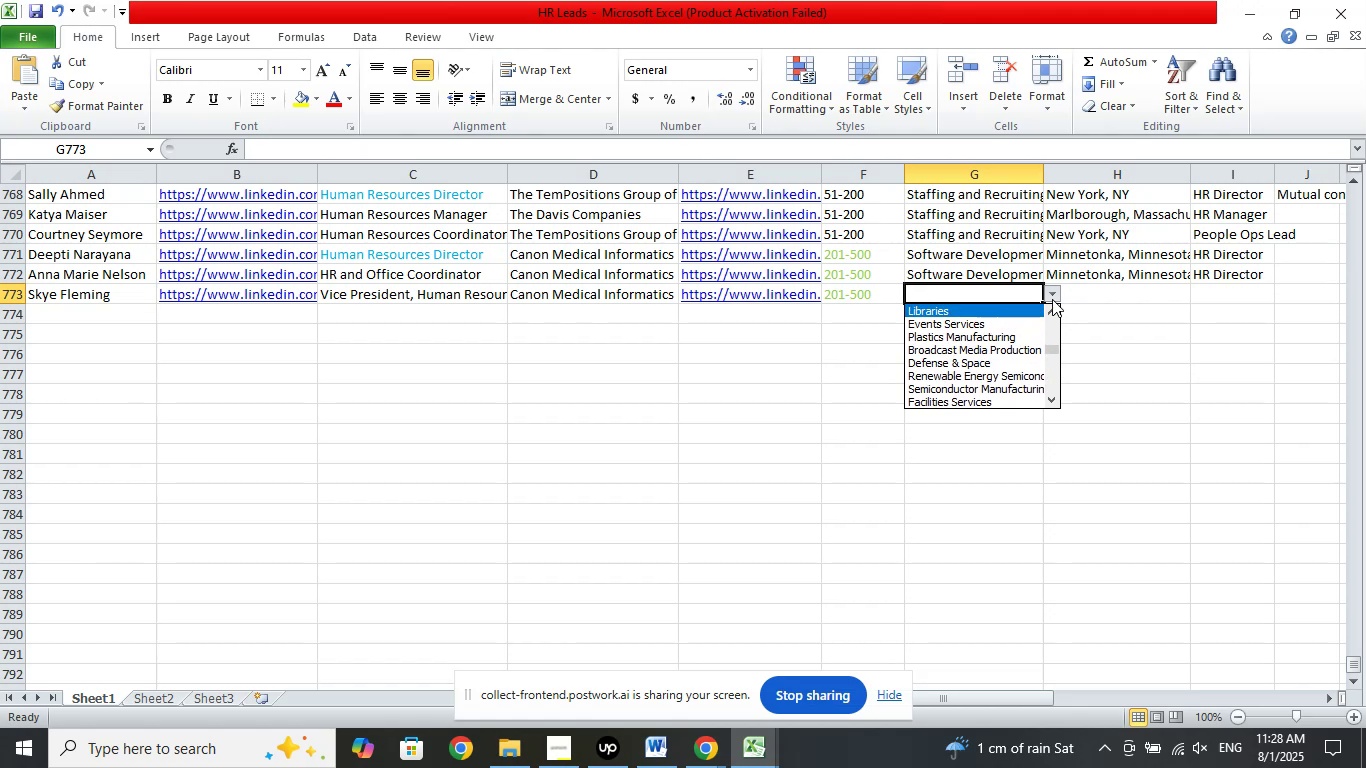 
key(ArrowUp)
 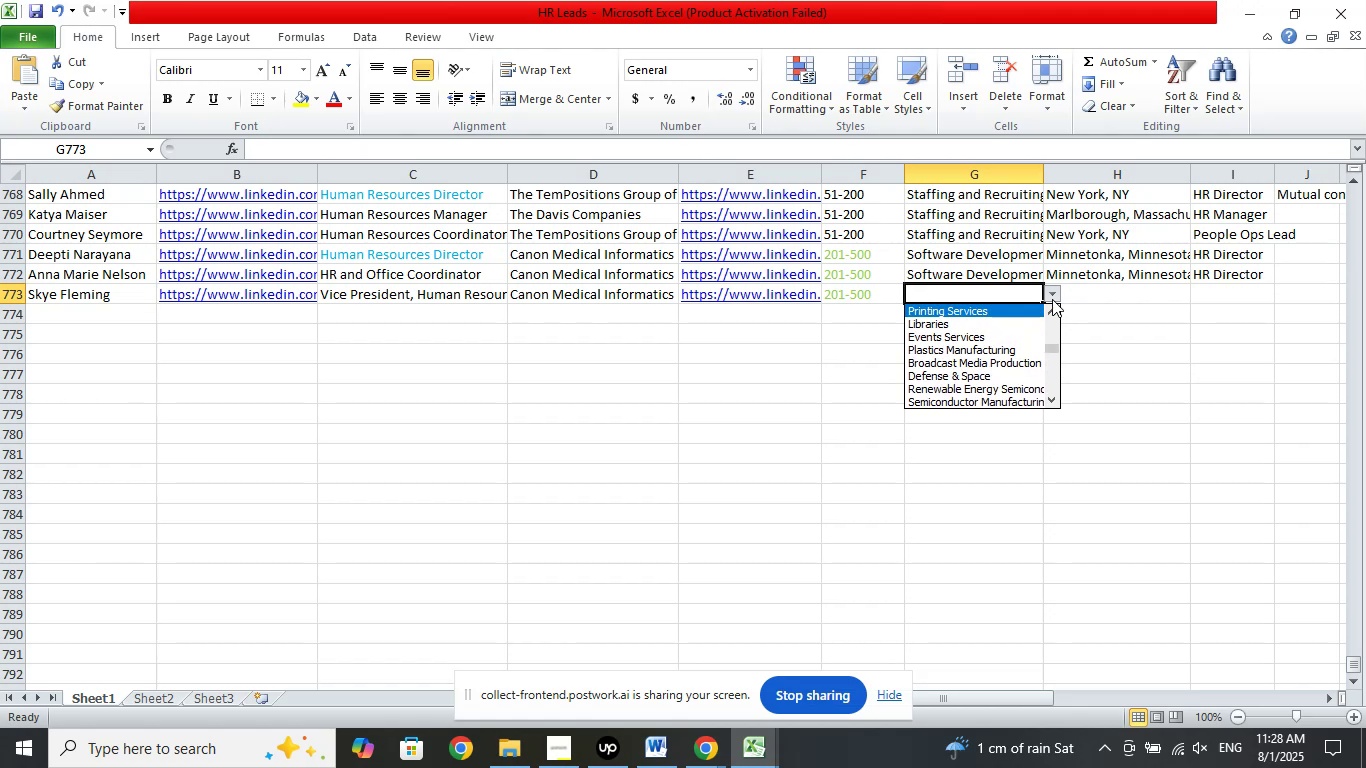 
key(ArrowUp)
 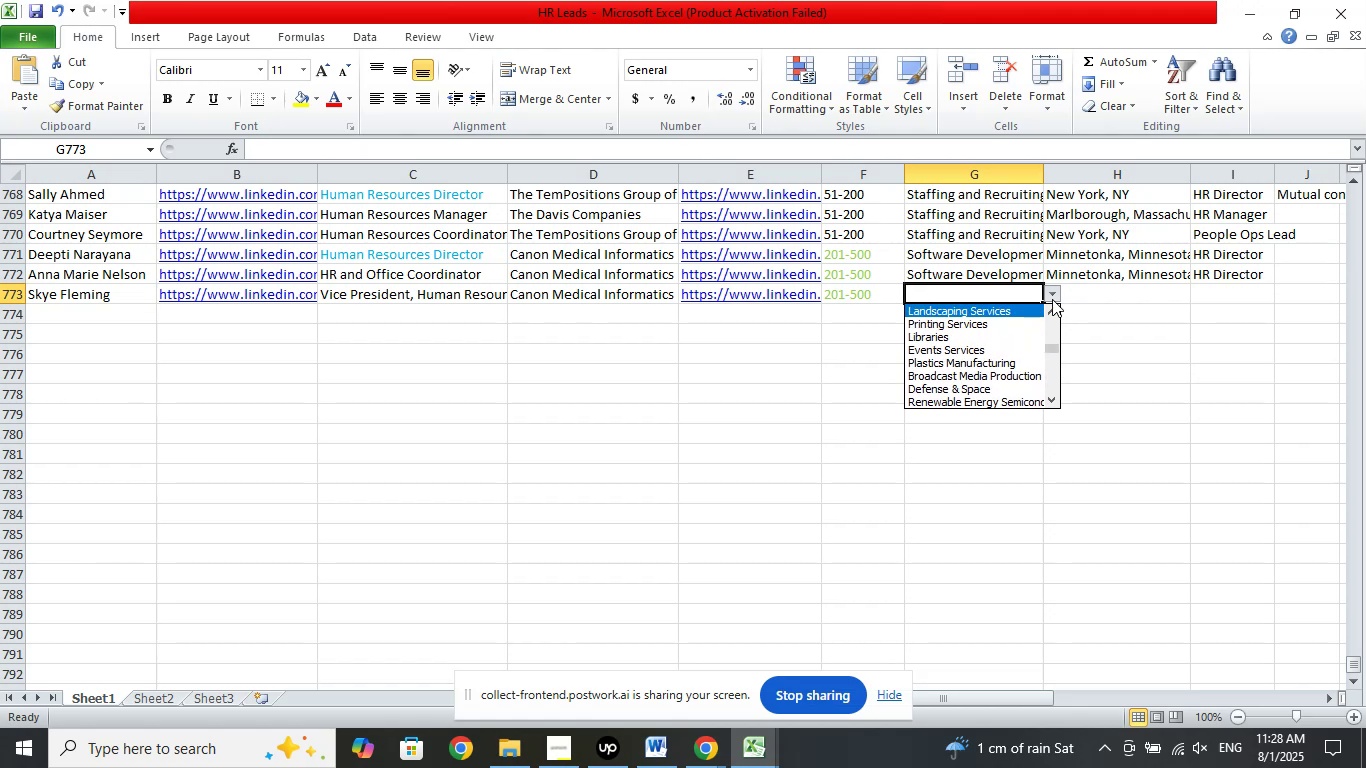 
key(ArrowUp)
 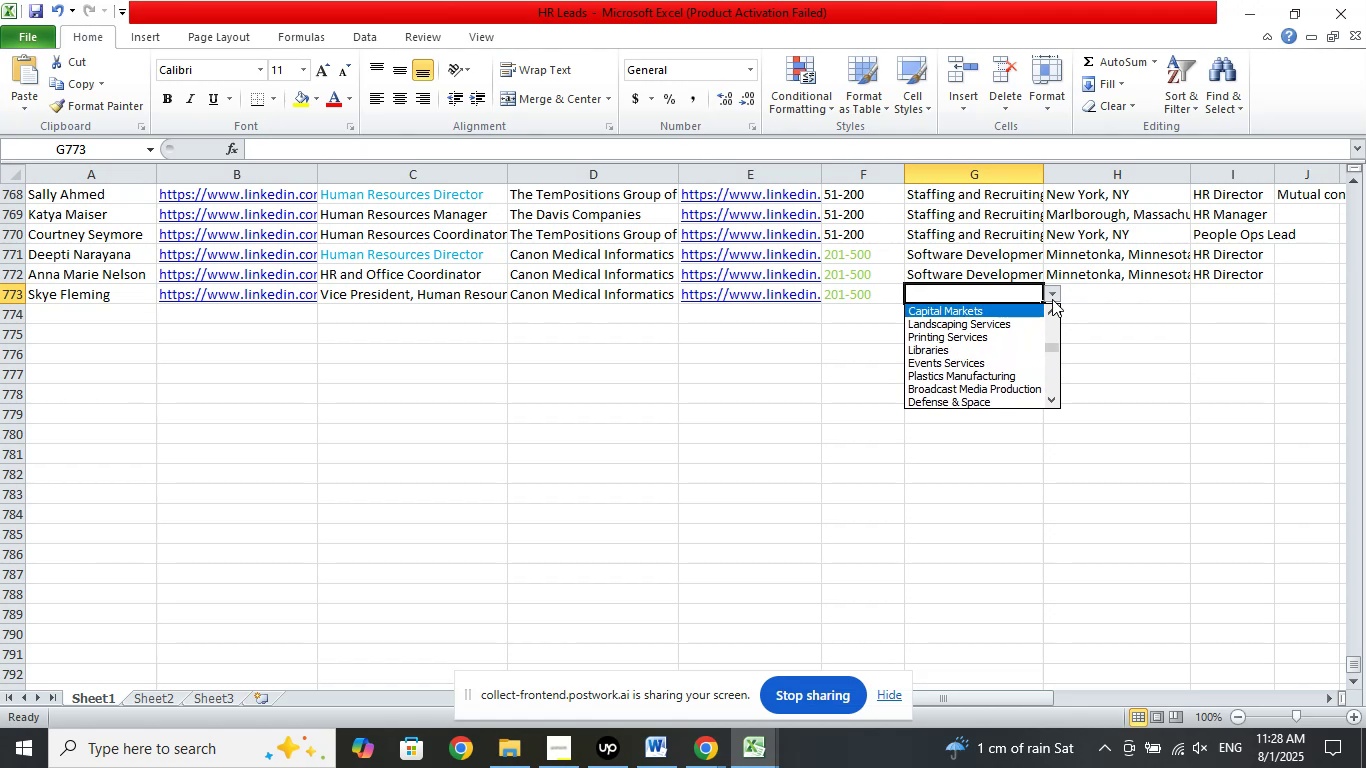 
key(ArrowUp)
 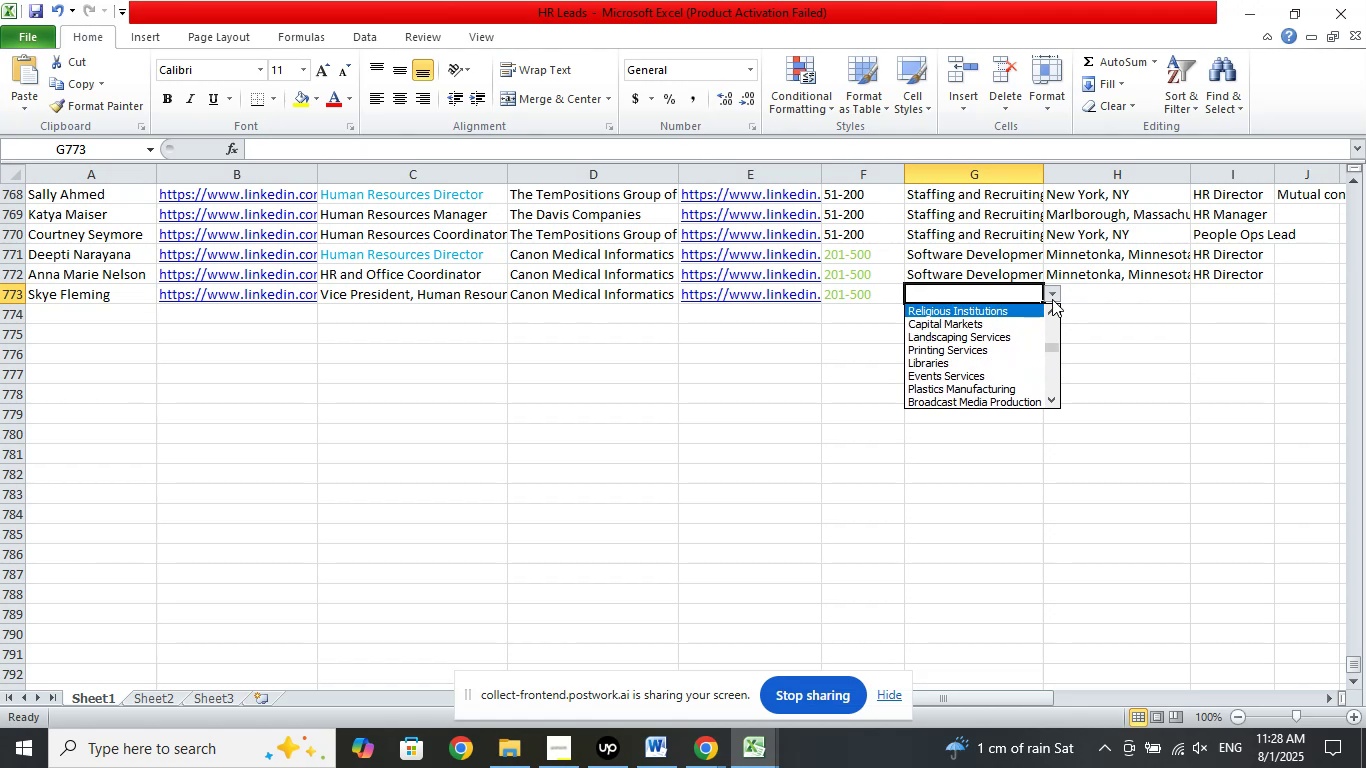 
key(ArrowUp)
 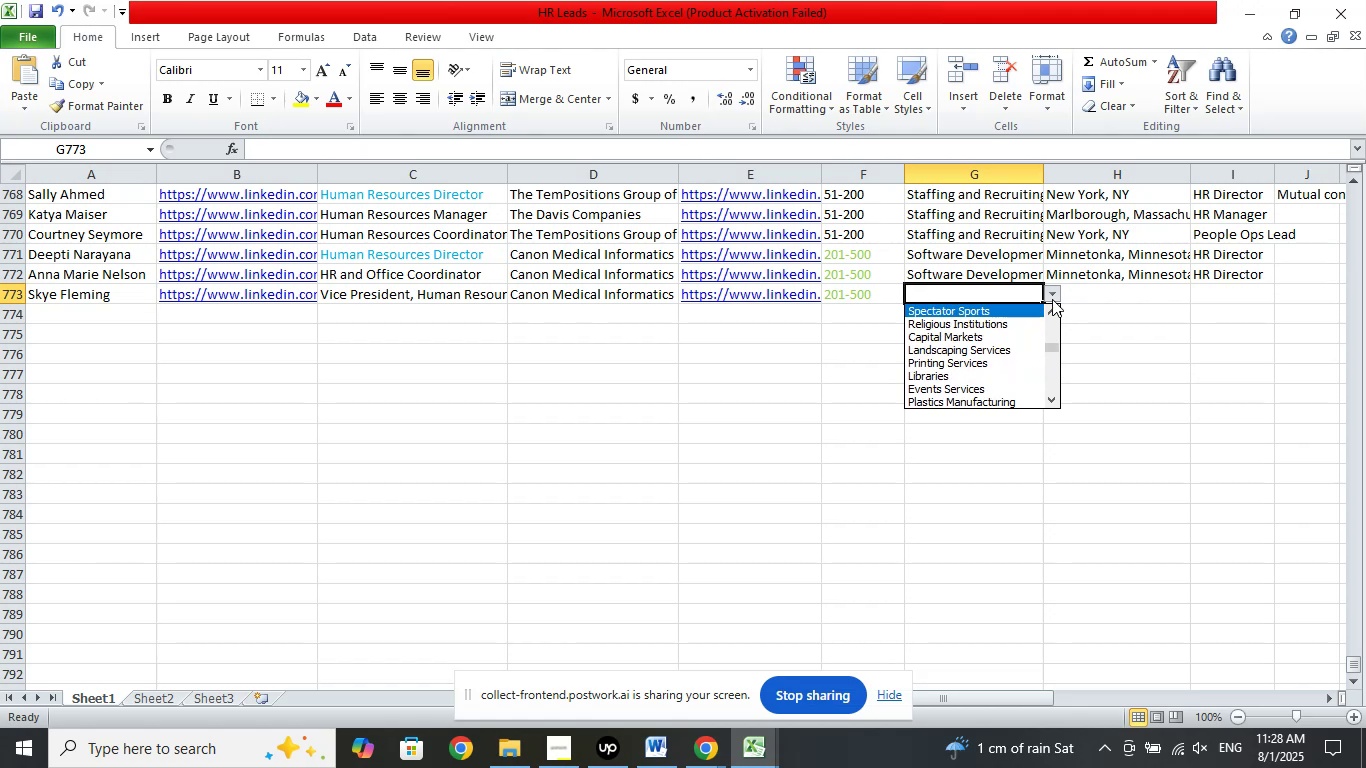 
key(ArrowUp)
 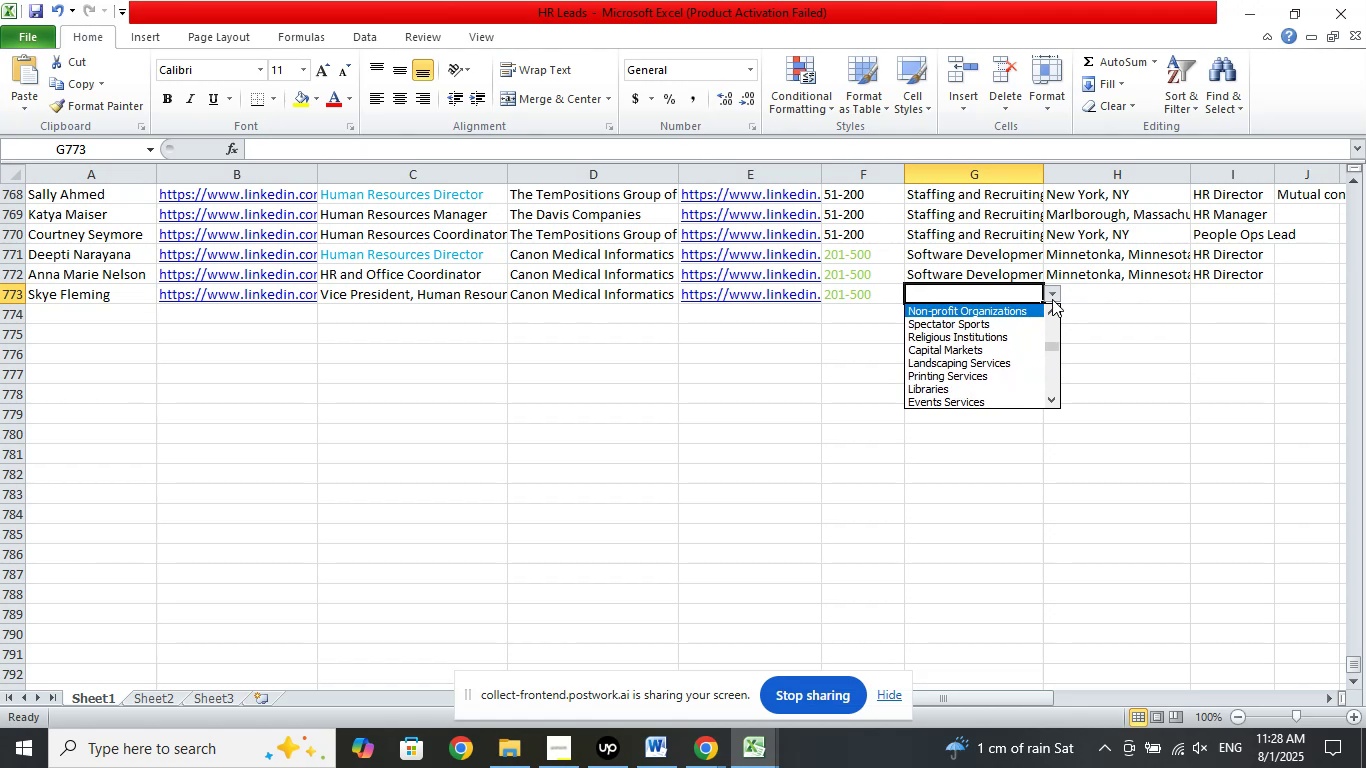 
key(ArrowUp)
 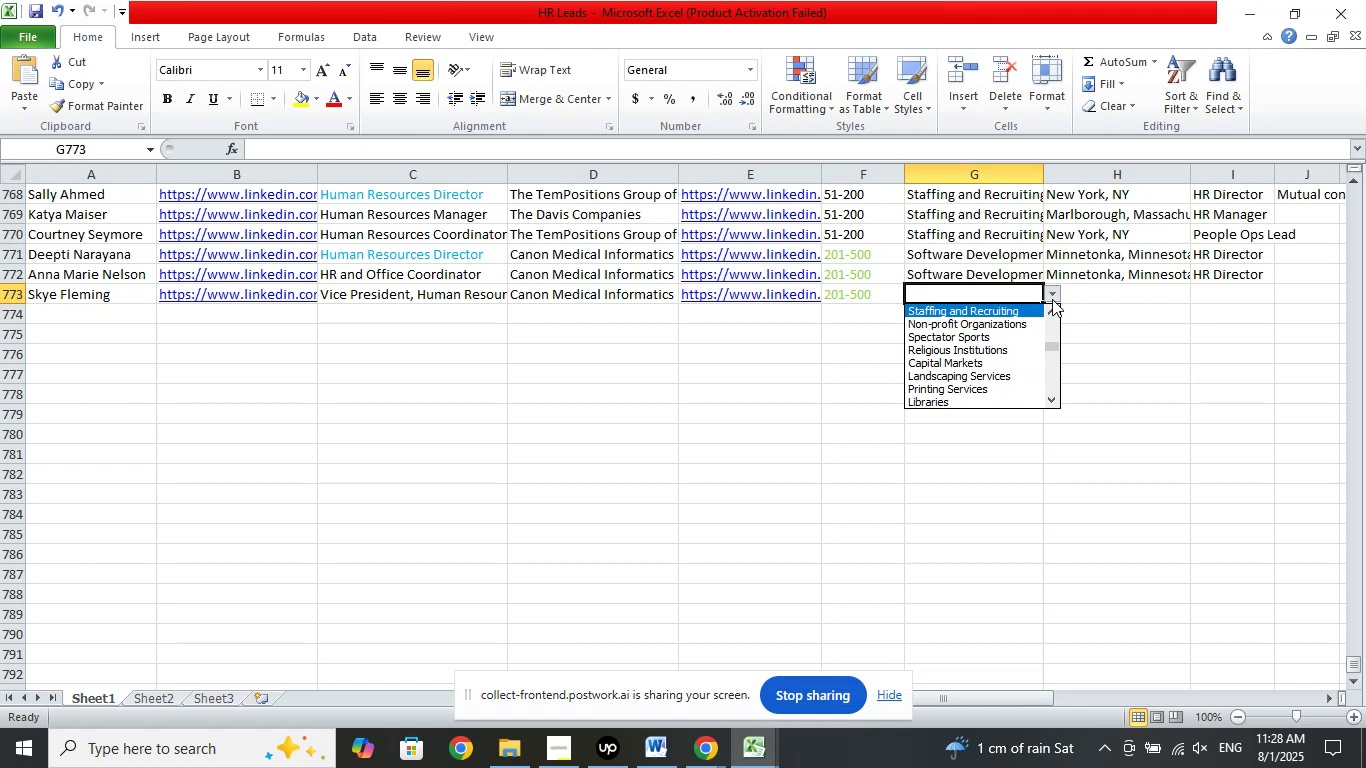 
key(ArrowUp)
 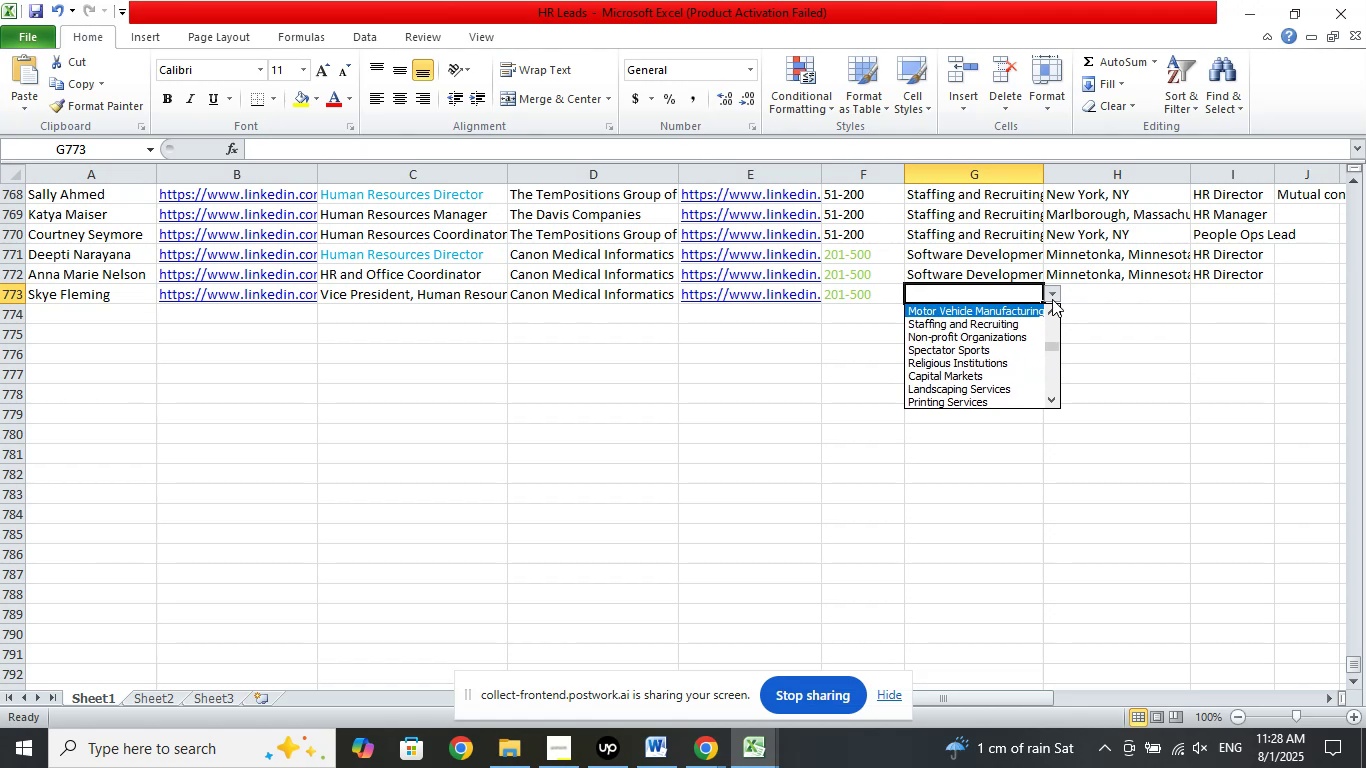 
key(ArrowUp)
 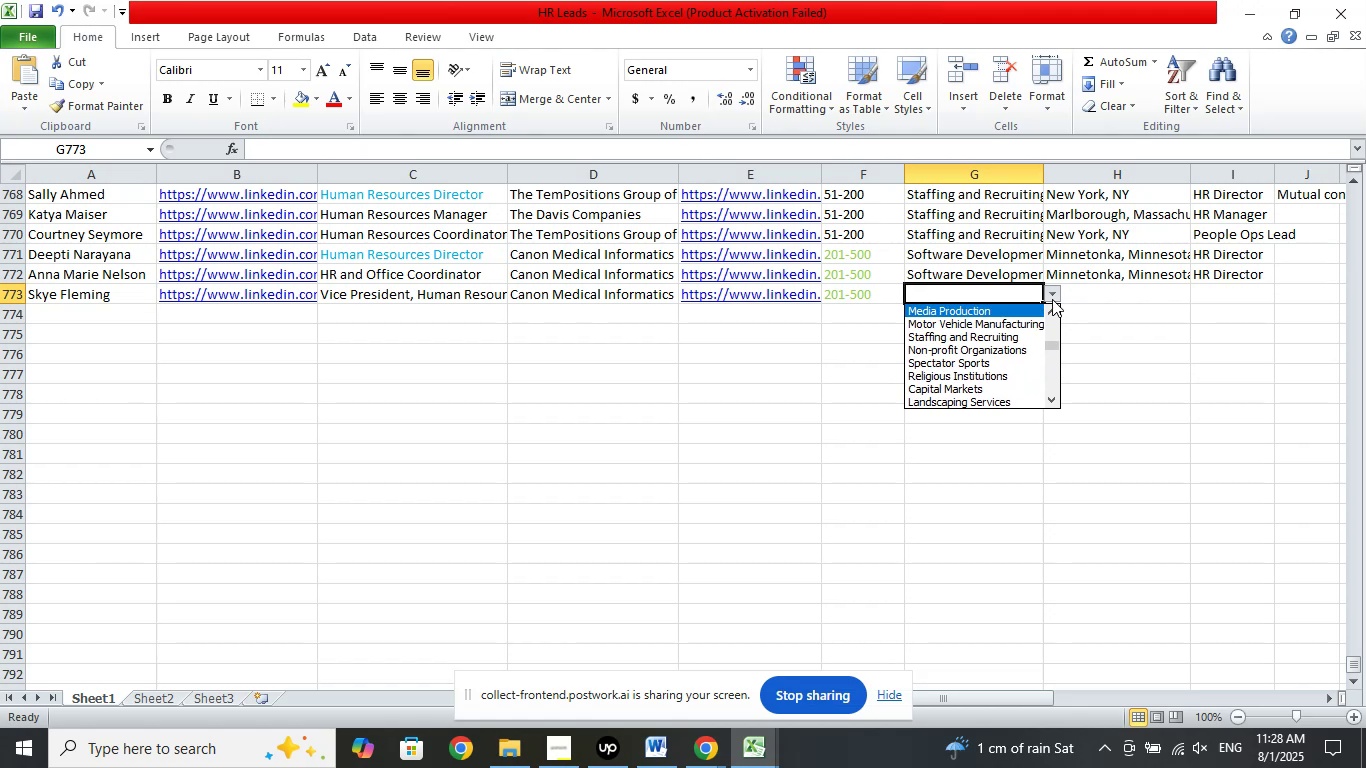 
key(ArrowUp)
 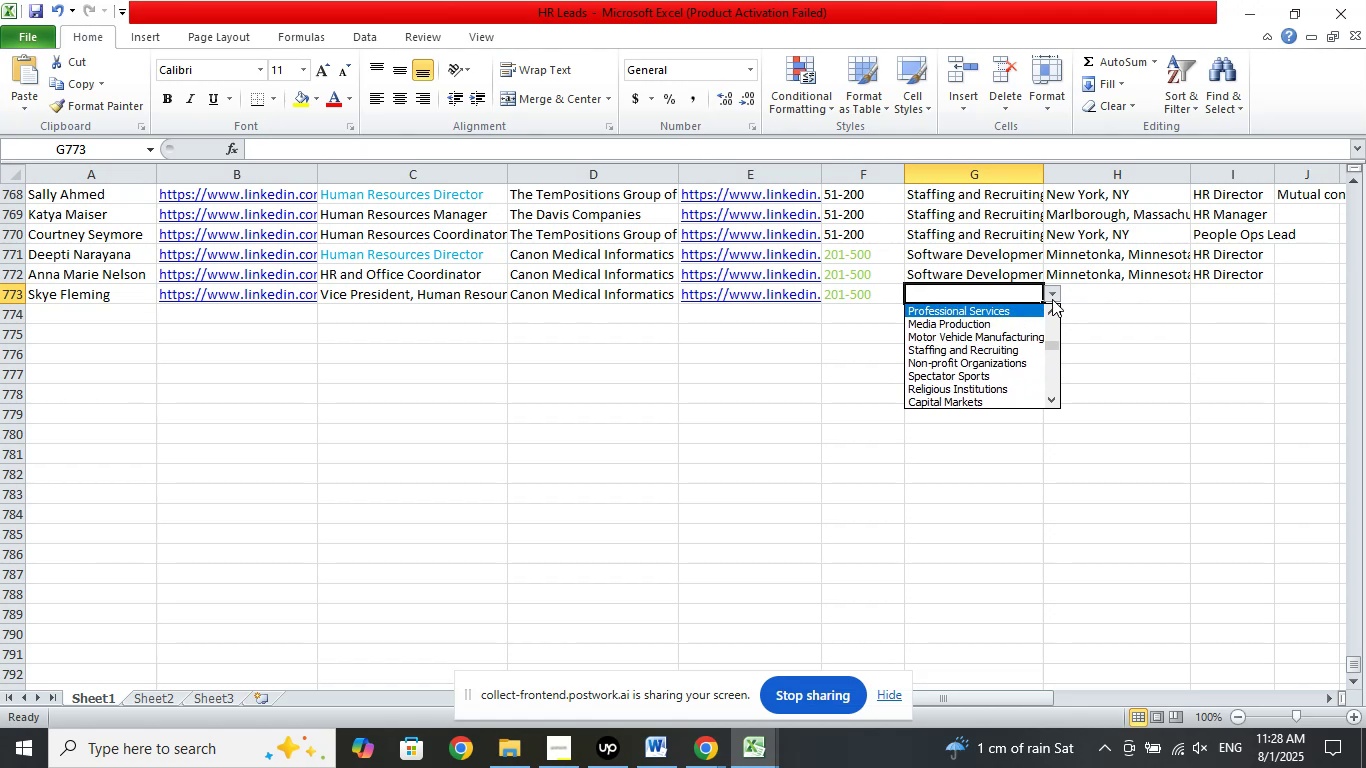 
key(ArrowUp)
 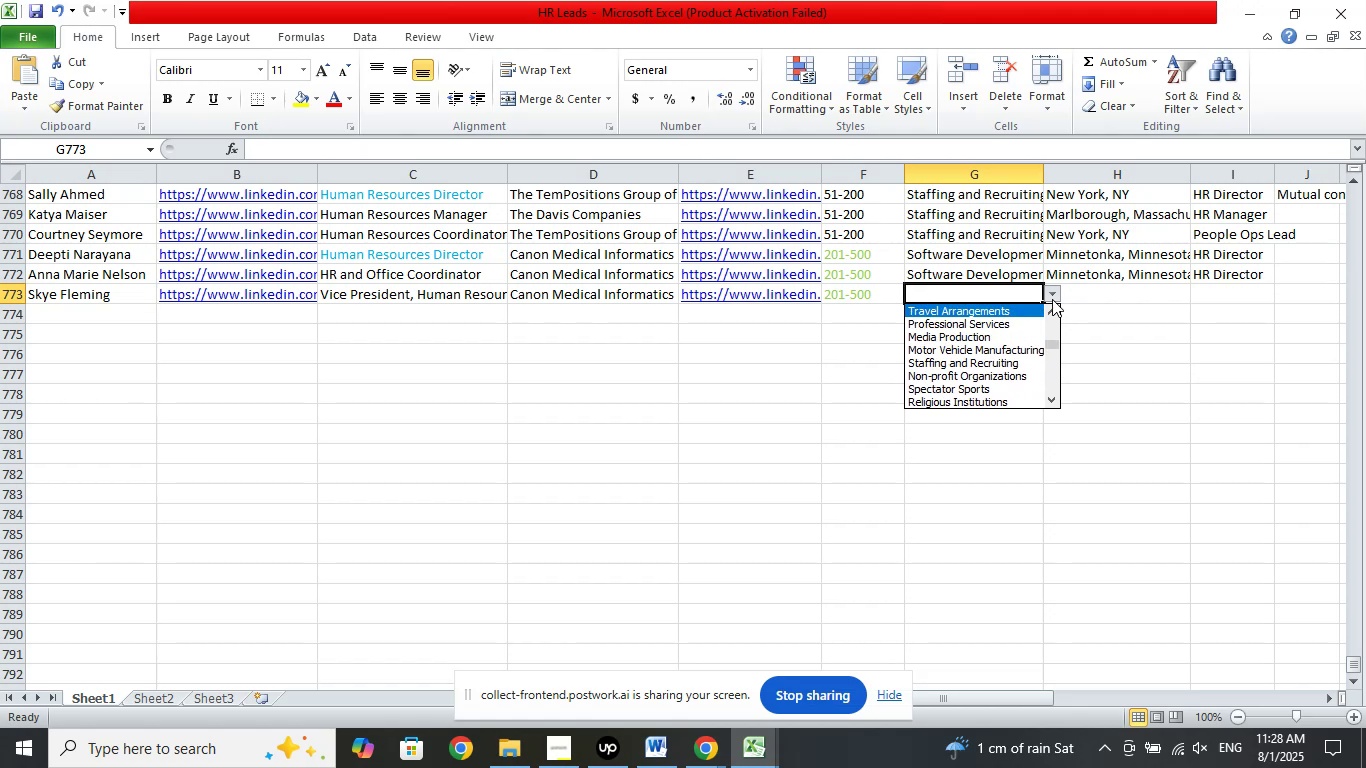 
key(ArrowUp)
 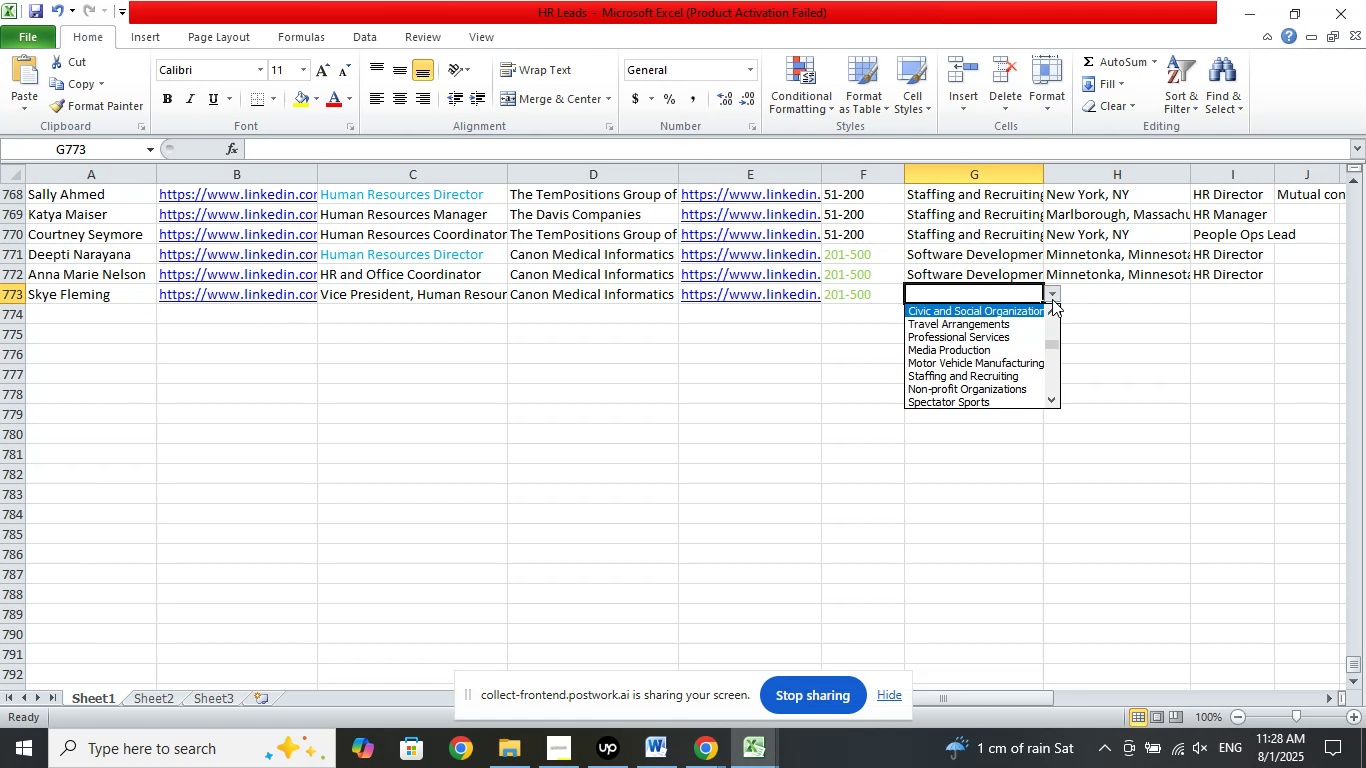 
key(ArrowUp)
 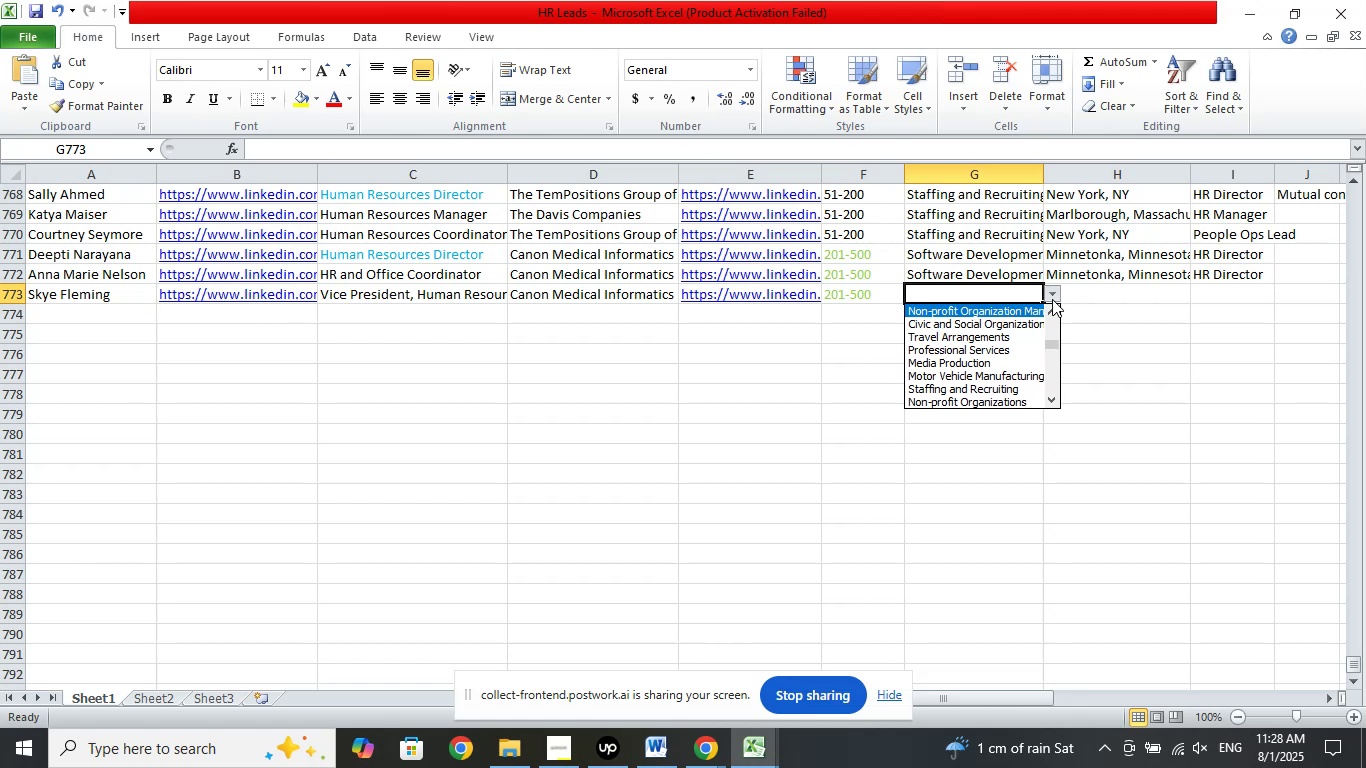 
key(ArrowUp)
 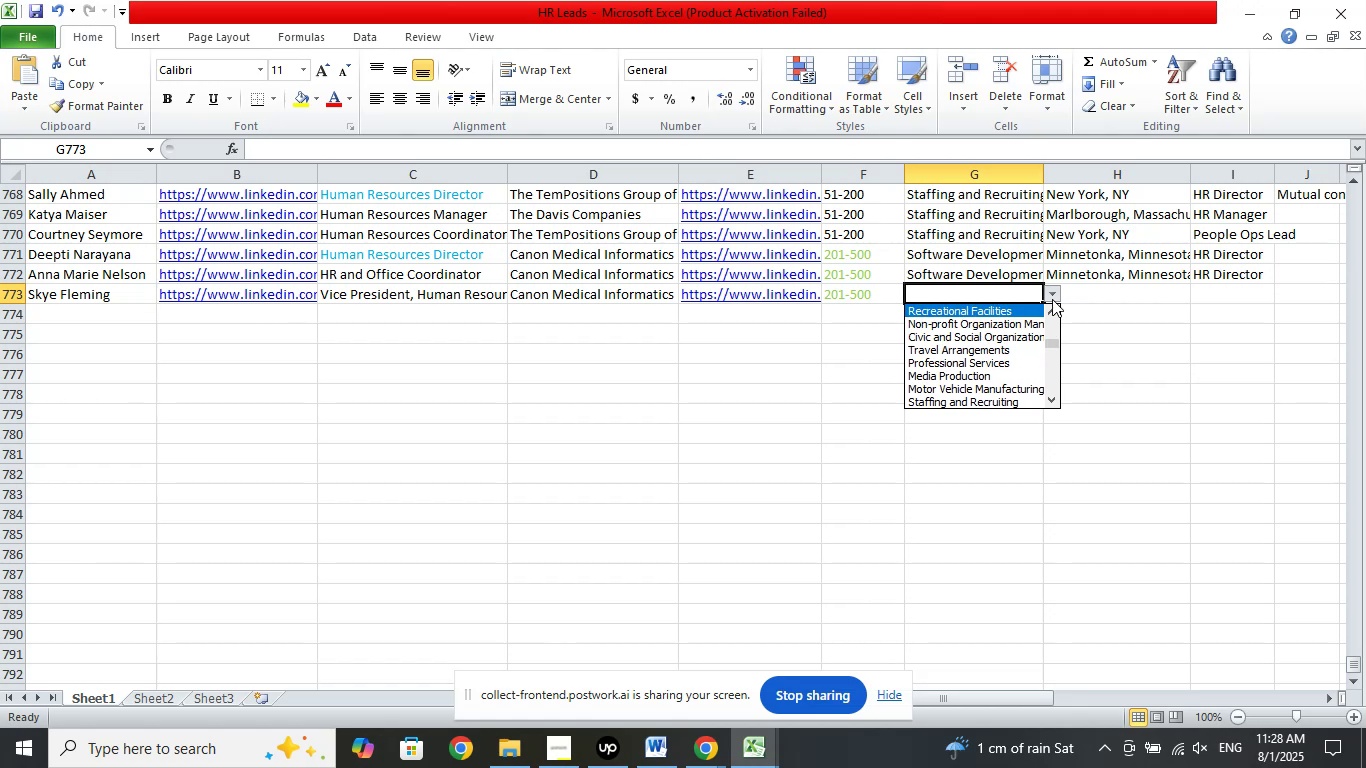 
key(ArrowUp)
 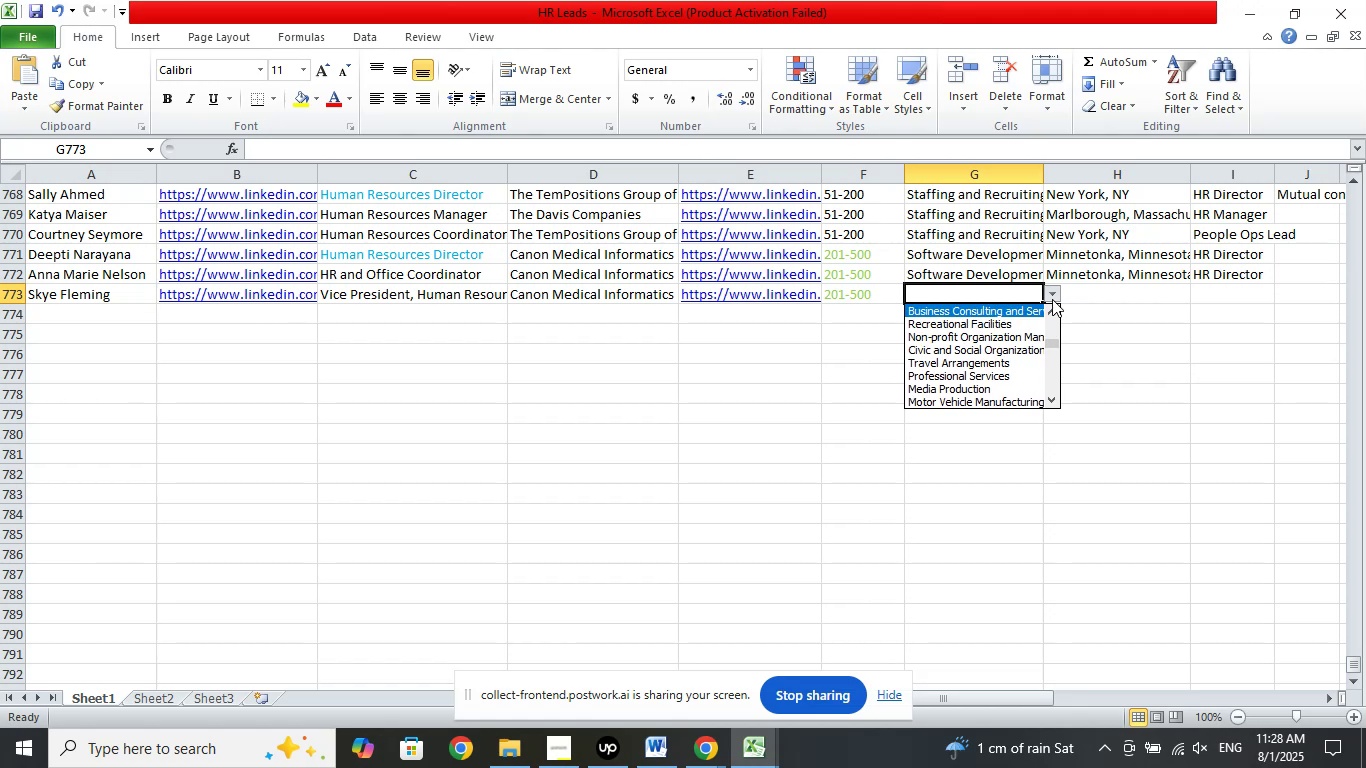 
key(ArrowUp)
 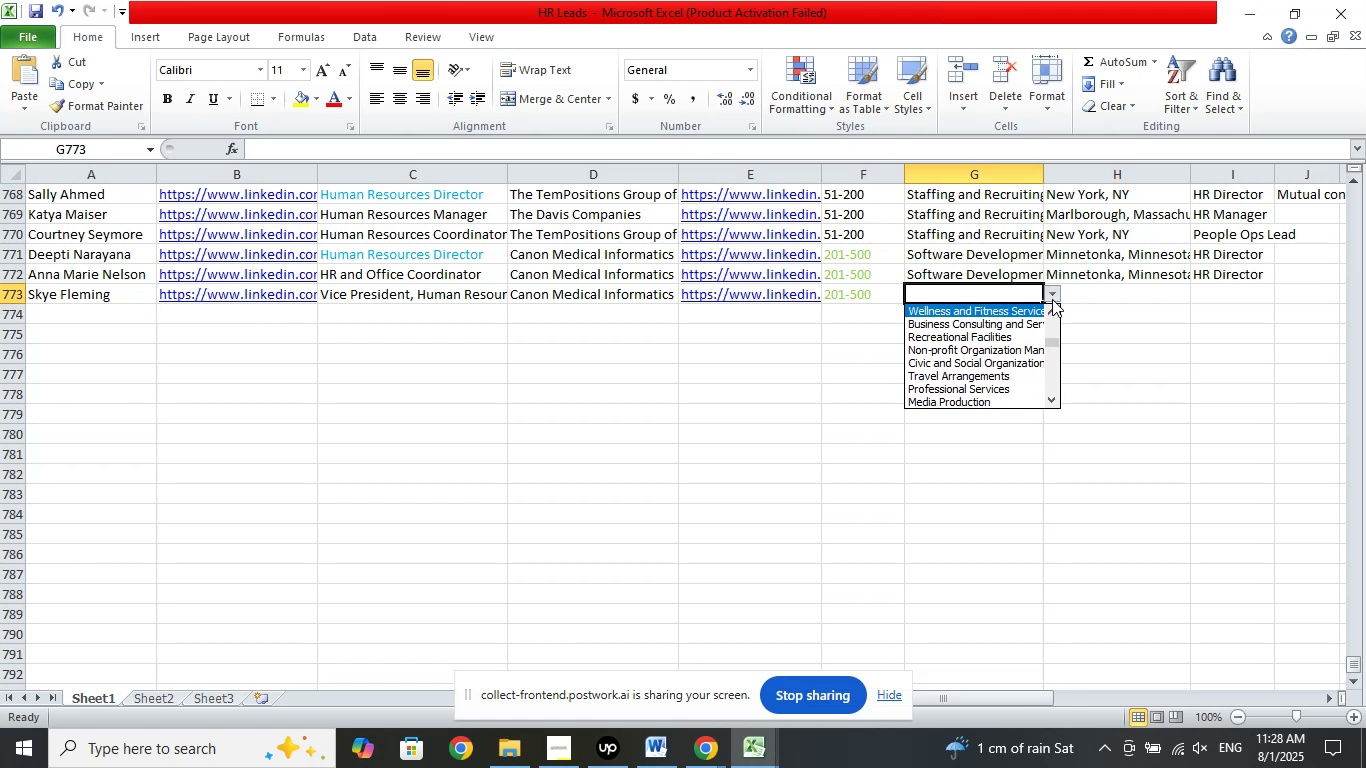 
key(ArrowUp)
 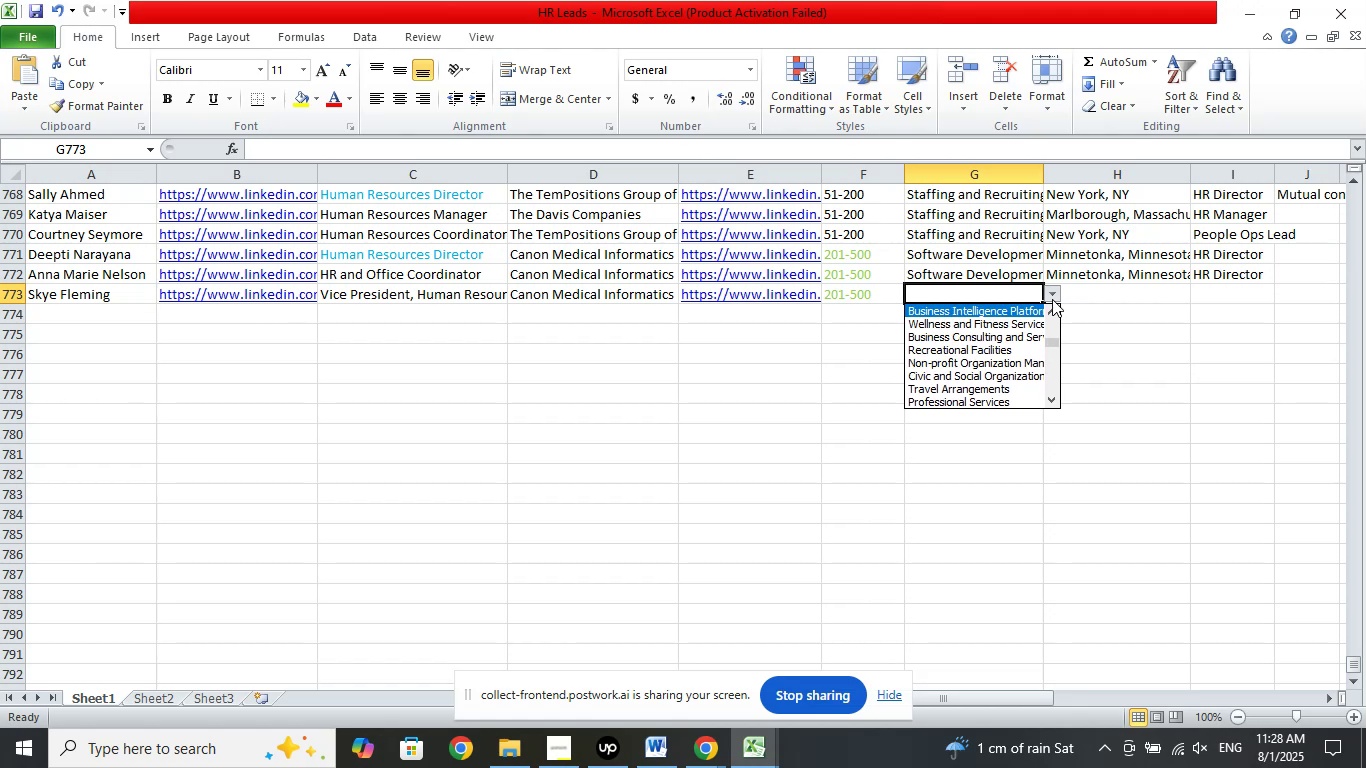 
key(ArrowUp)
 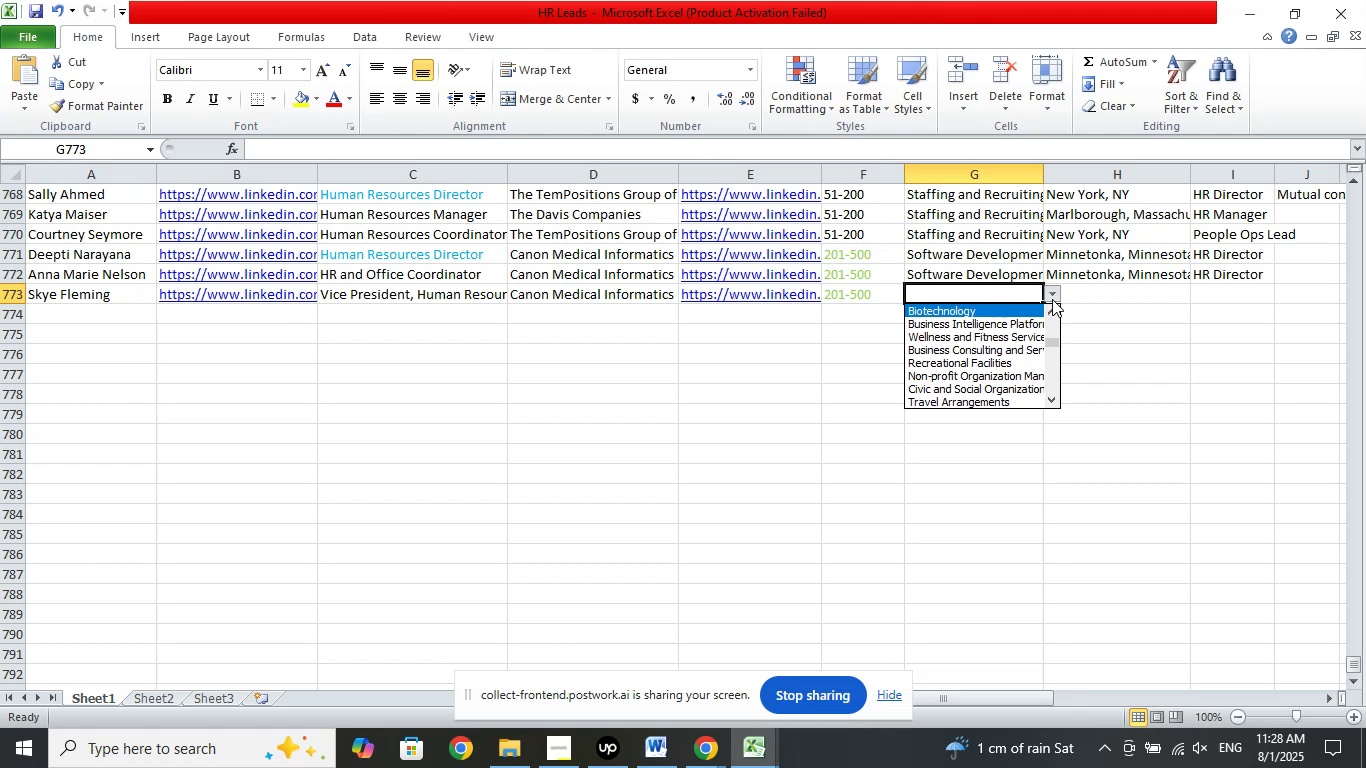 
key(ArrowUp)
 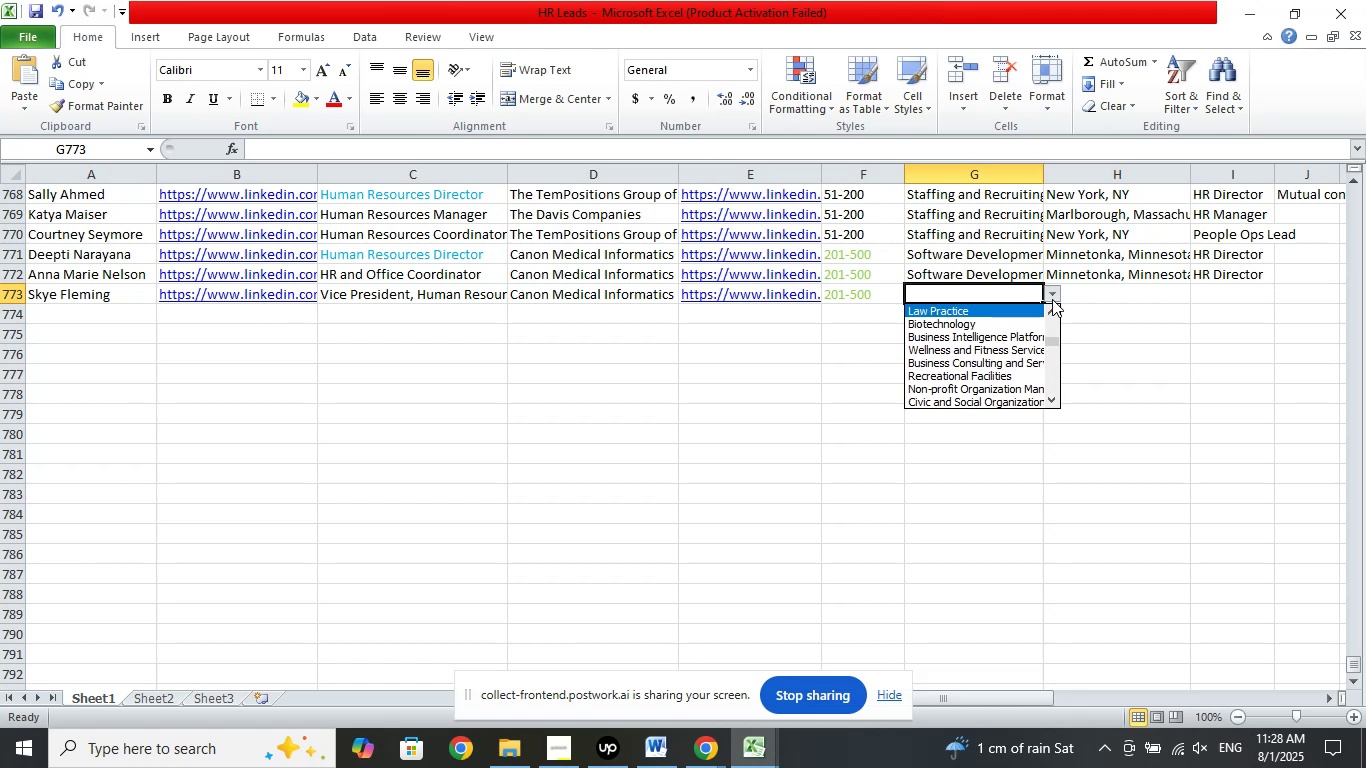 
key(ArrowUp)
 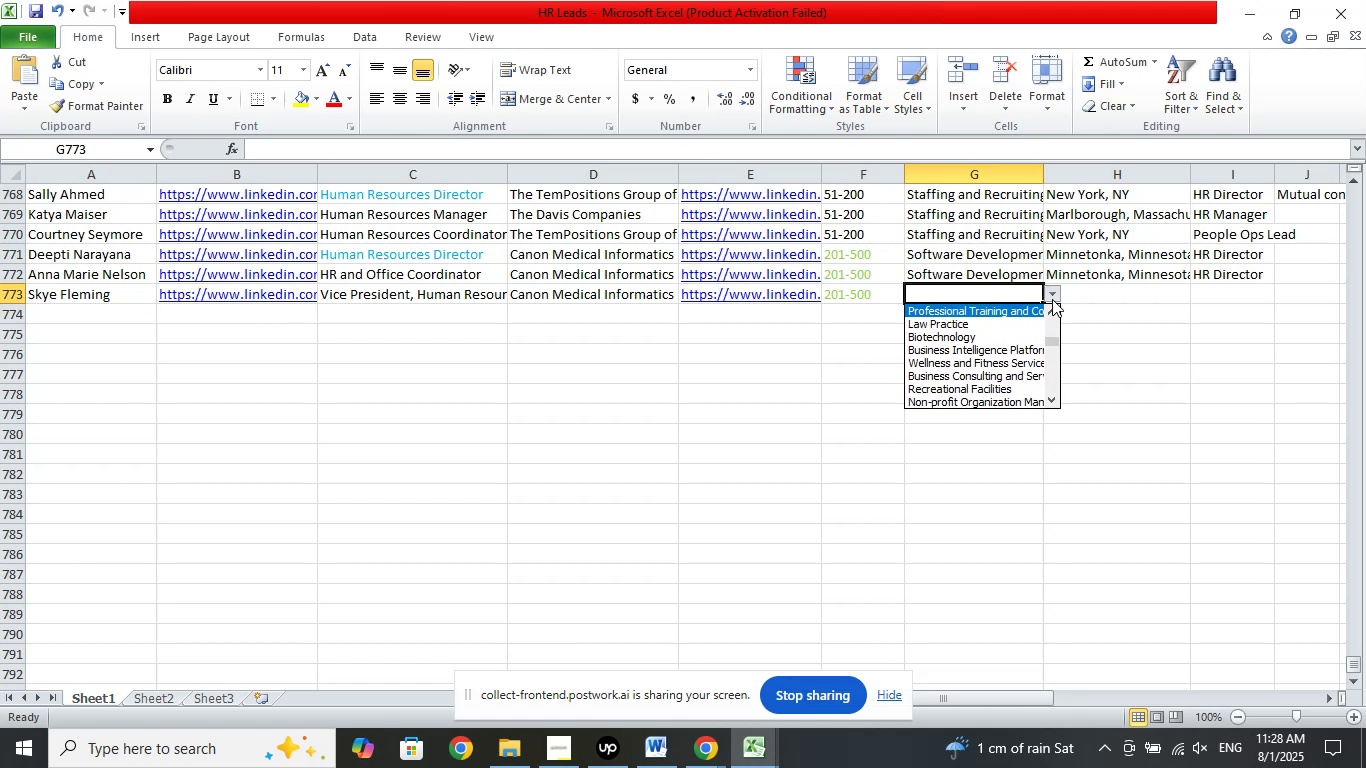 
key(ArrowUp)
 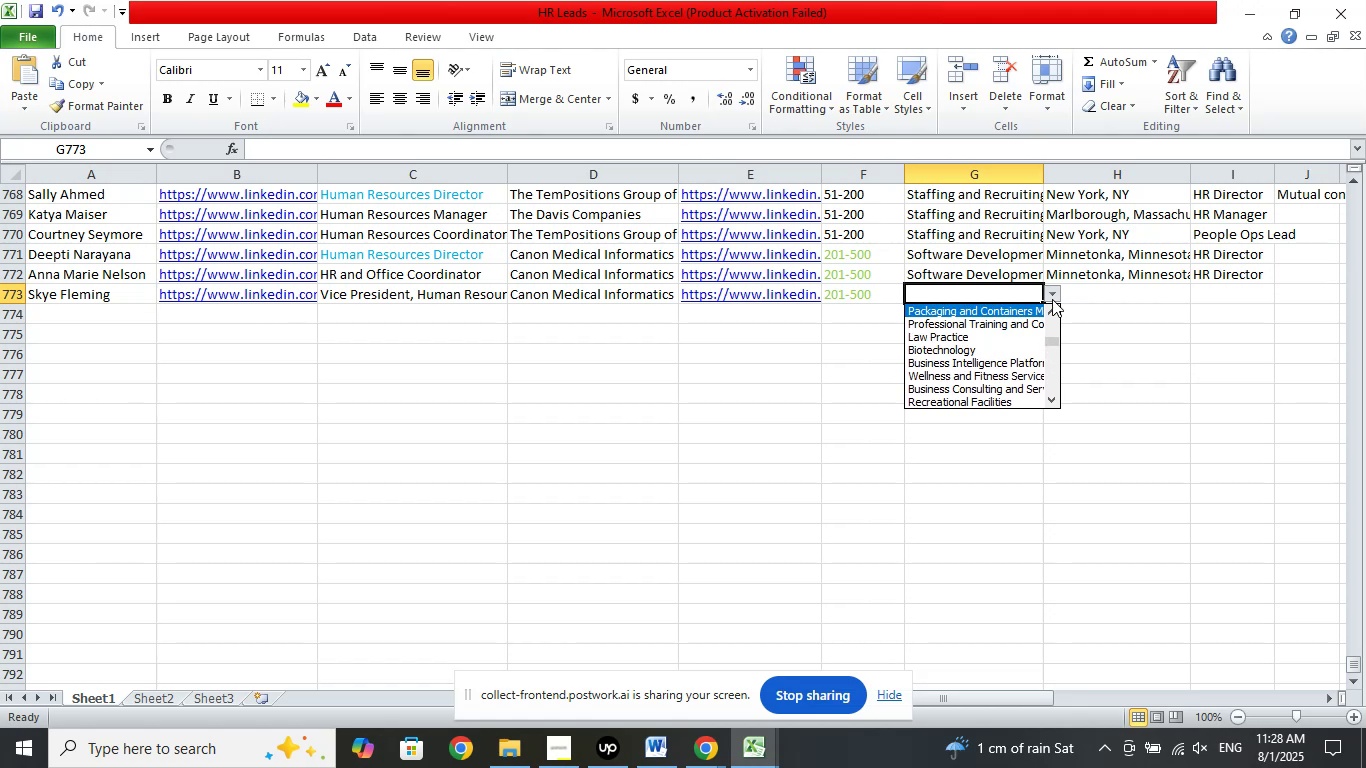 
key(ArrowUp)
 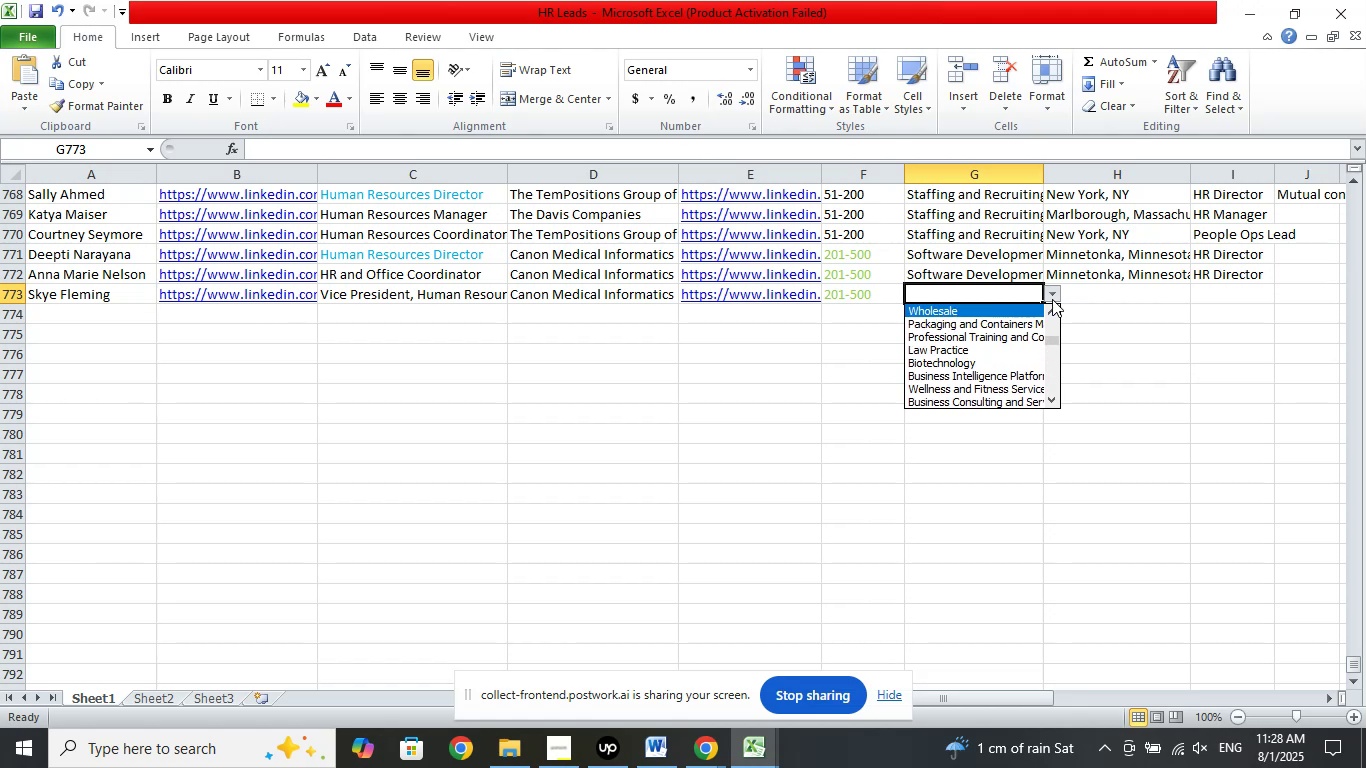 
key(ArrowUp)
 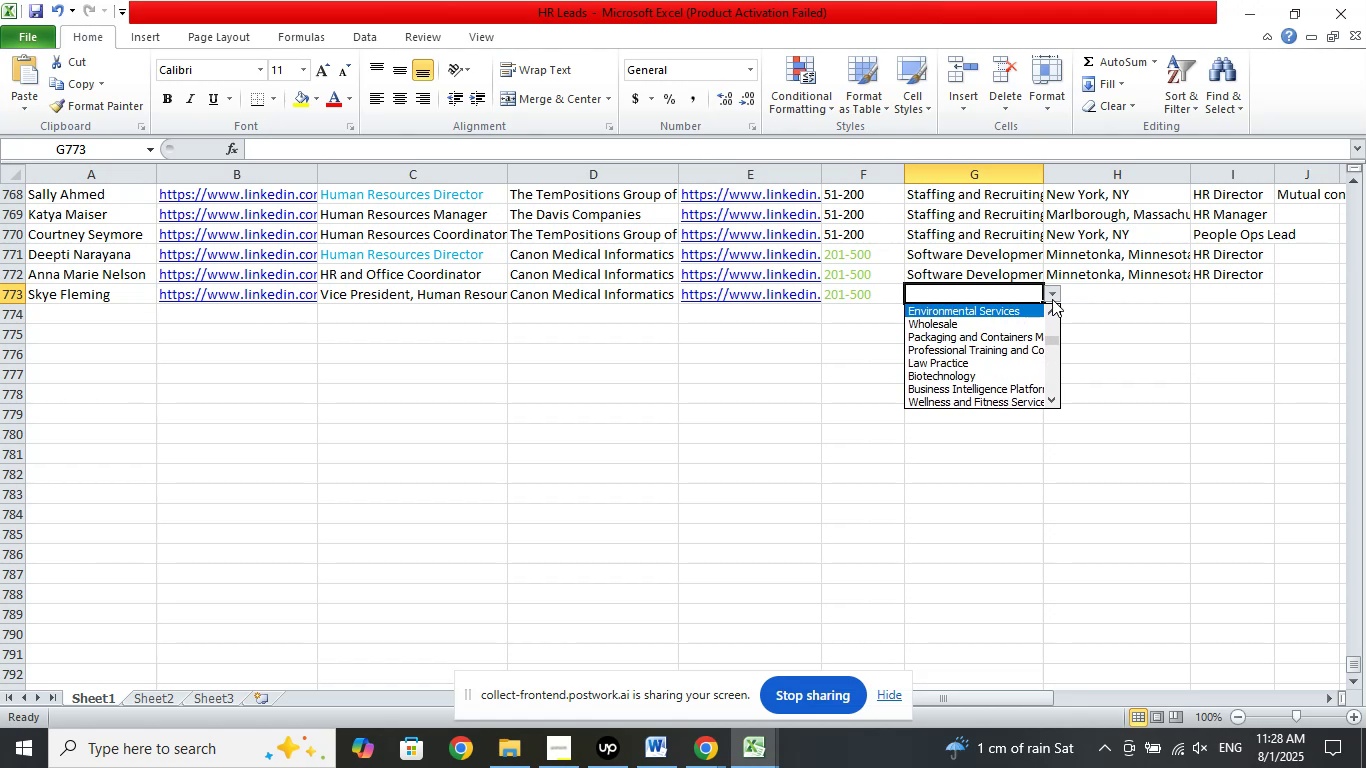 
key(ArrowUp)
 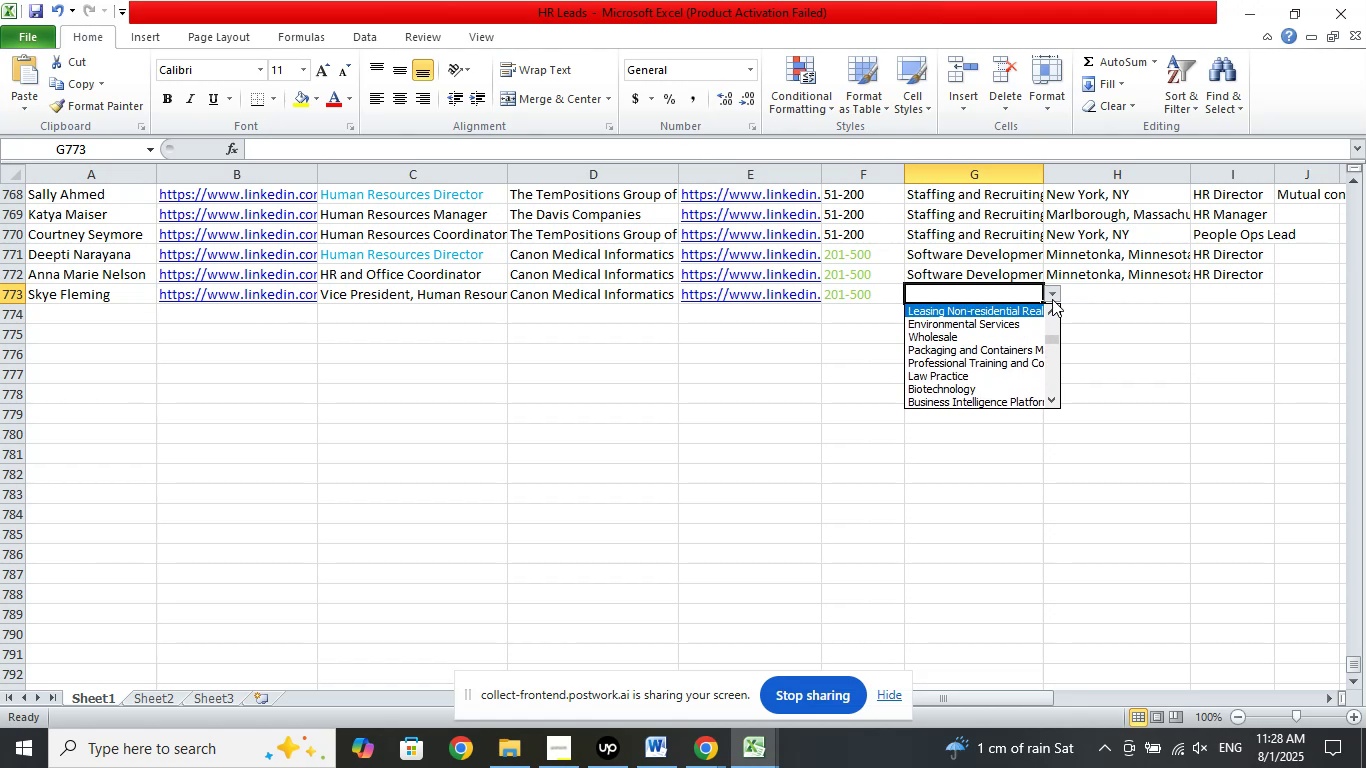 
key(ArrowUp)
 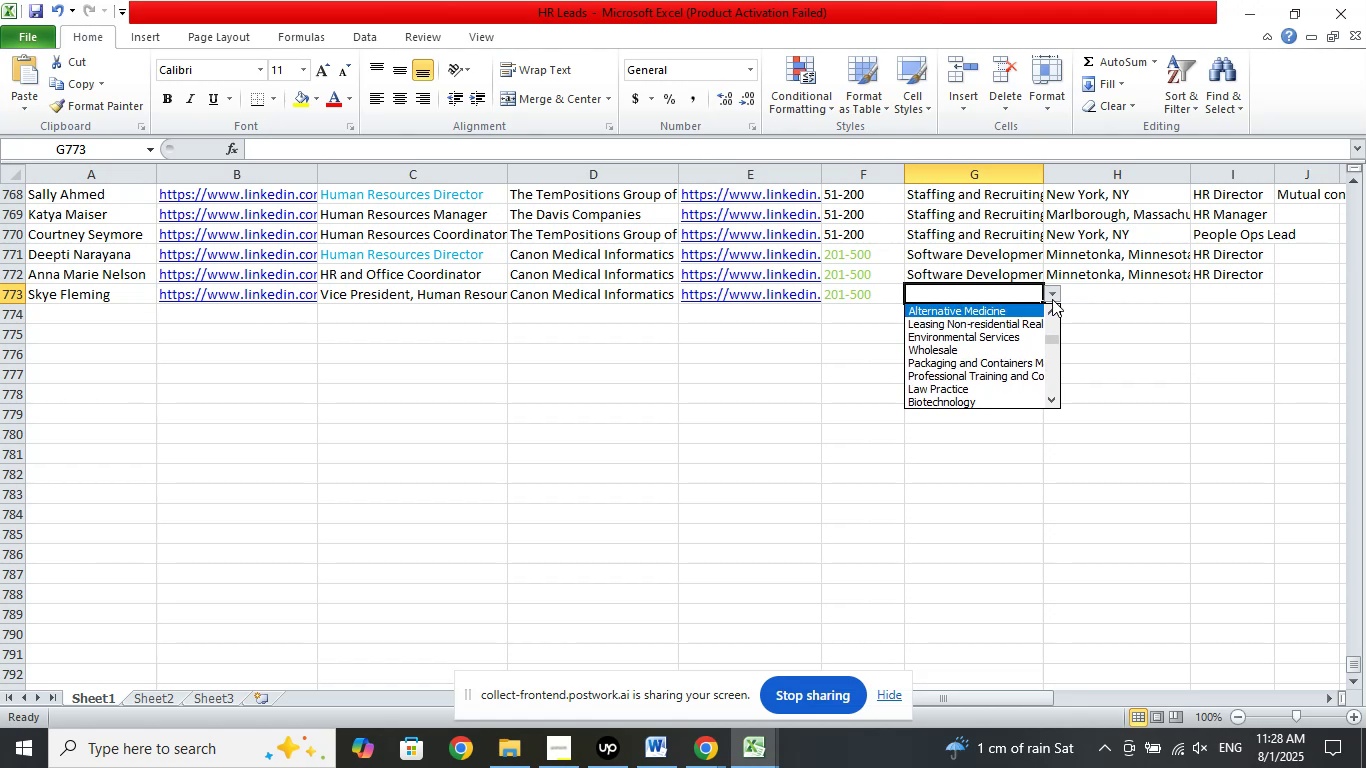 
key(ArrowUp)
 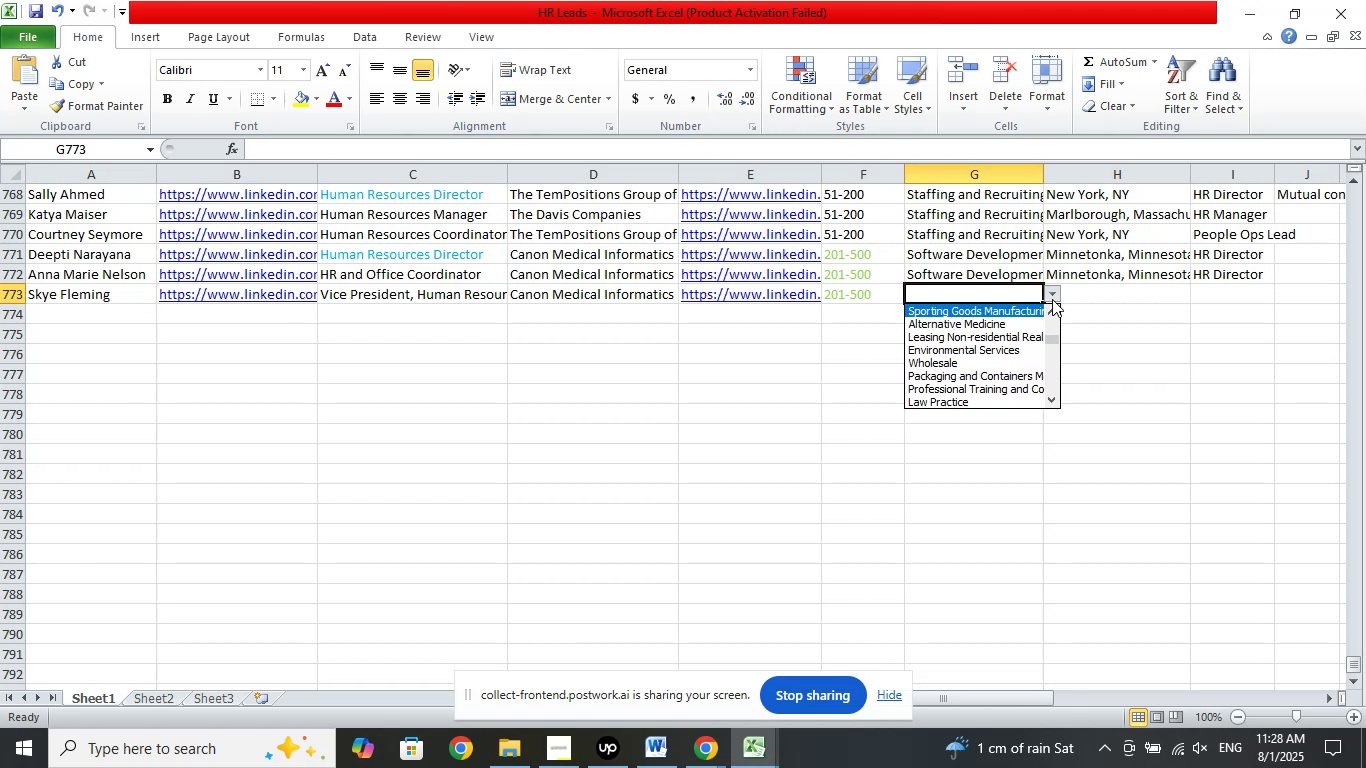 
key(ArrowUp)
 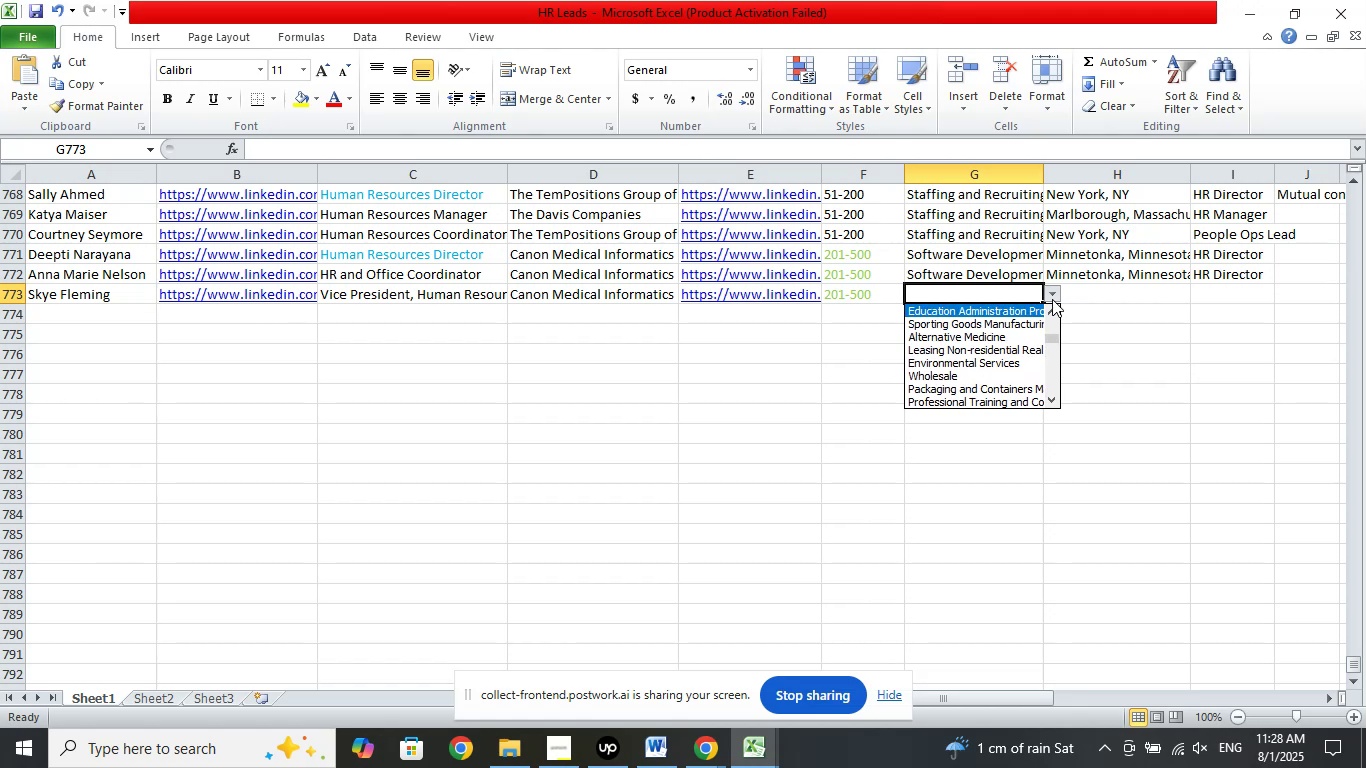 
key(ArrowUp)
 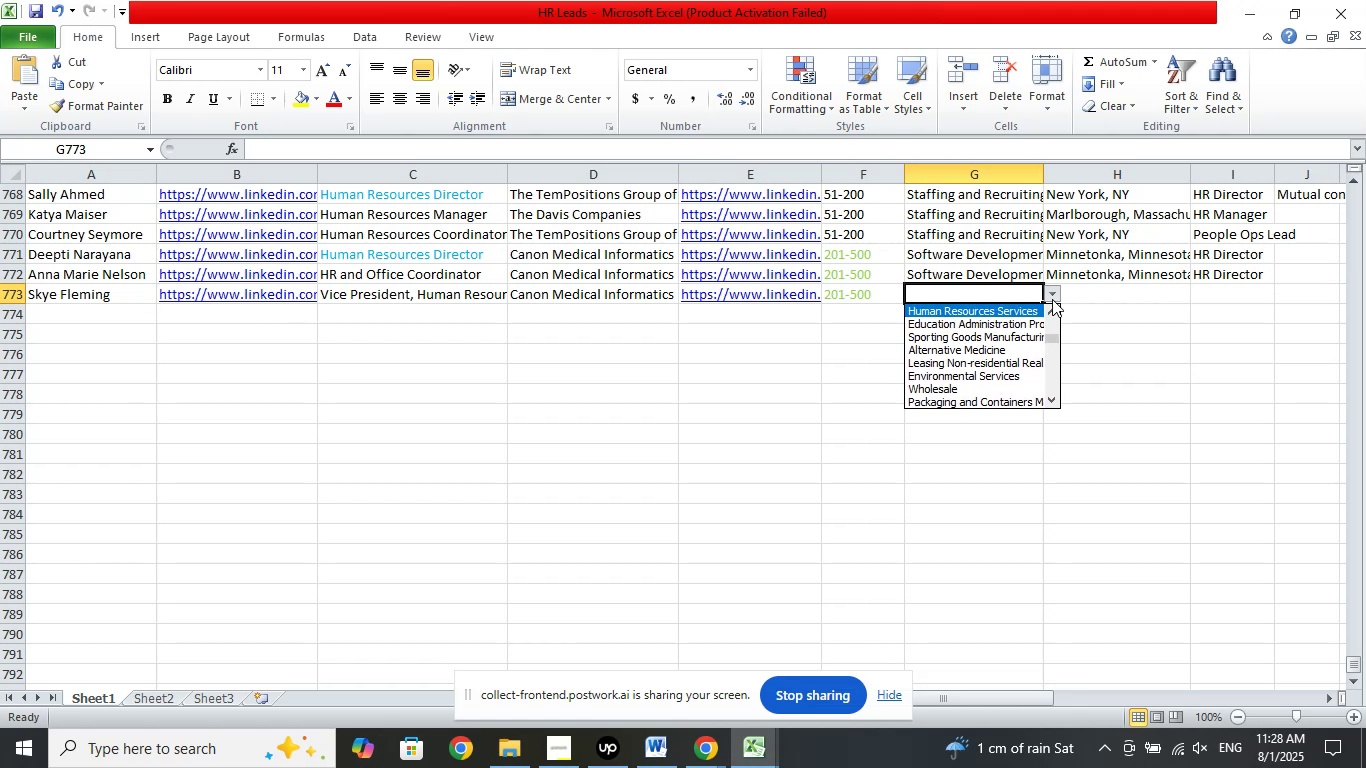 
key(ArrowUp)
 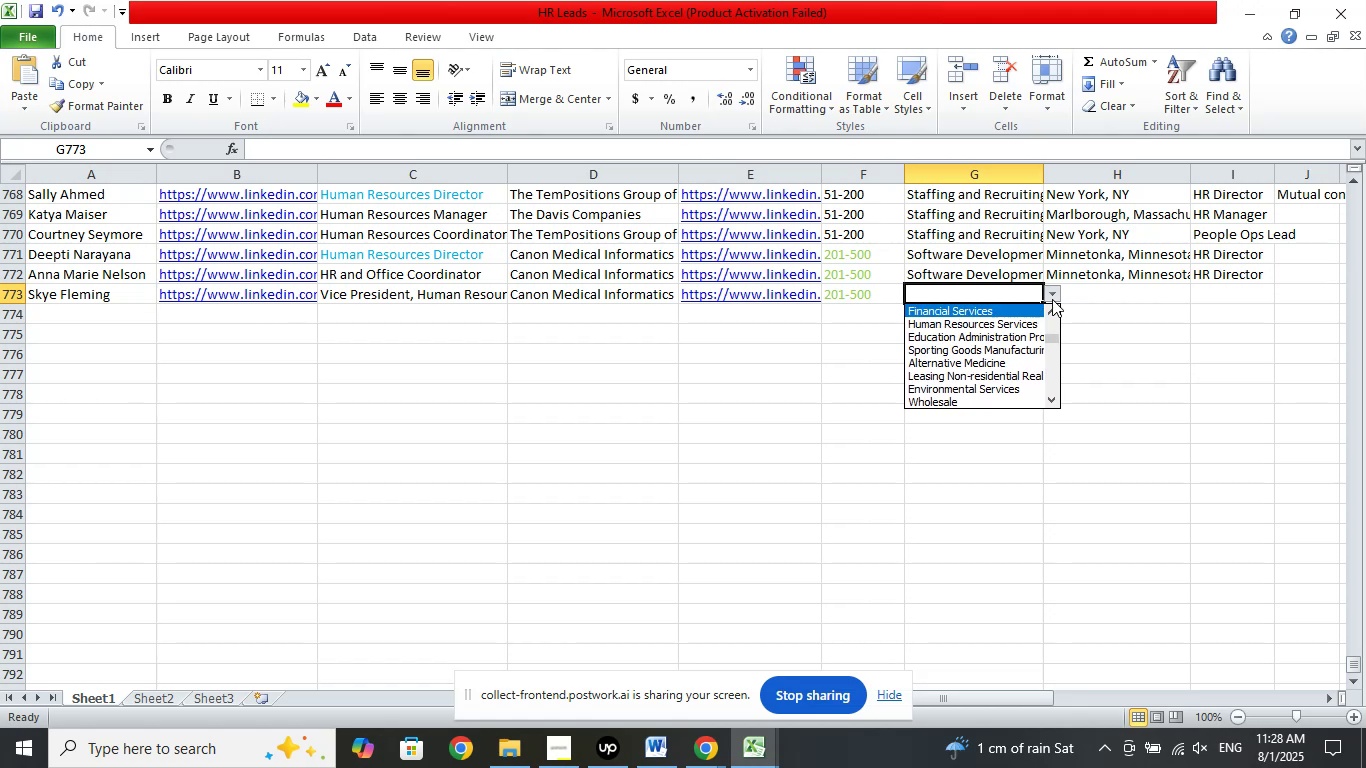 
key(ArrowUp)
 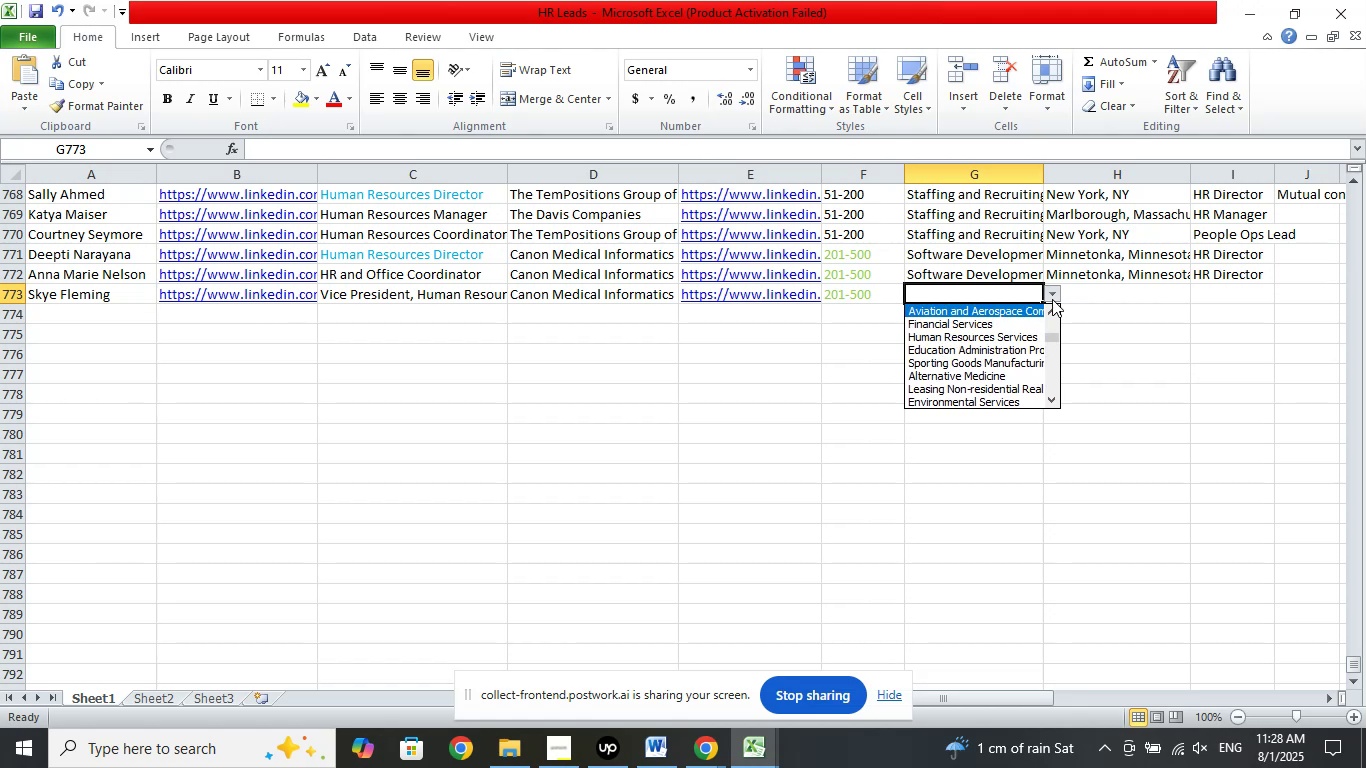 
key(ArrowUp)
 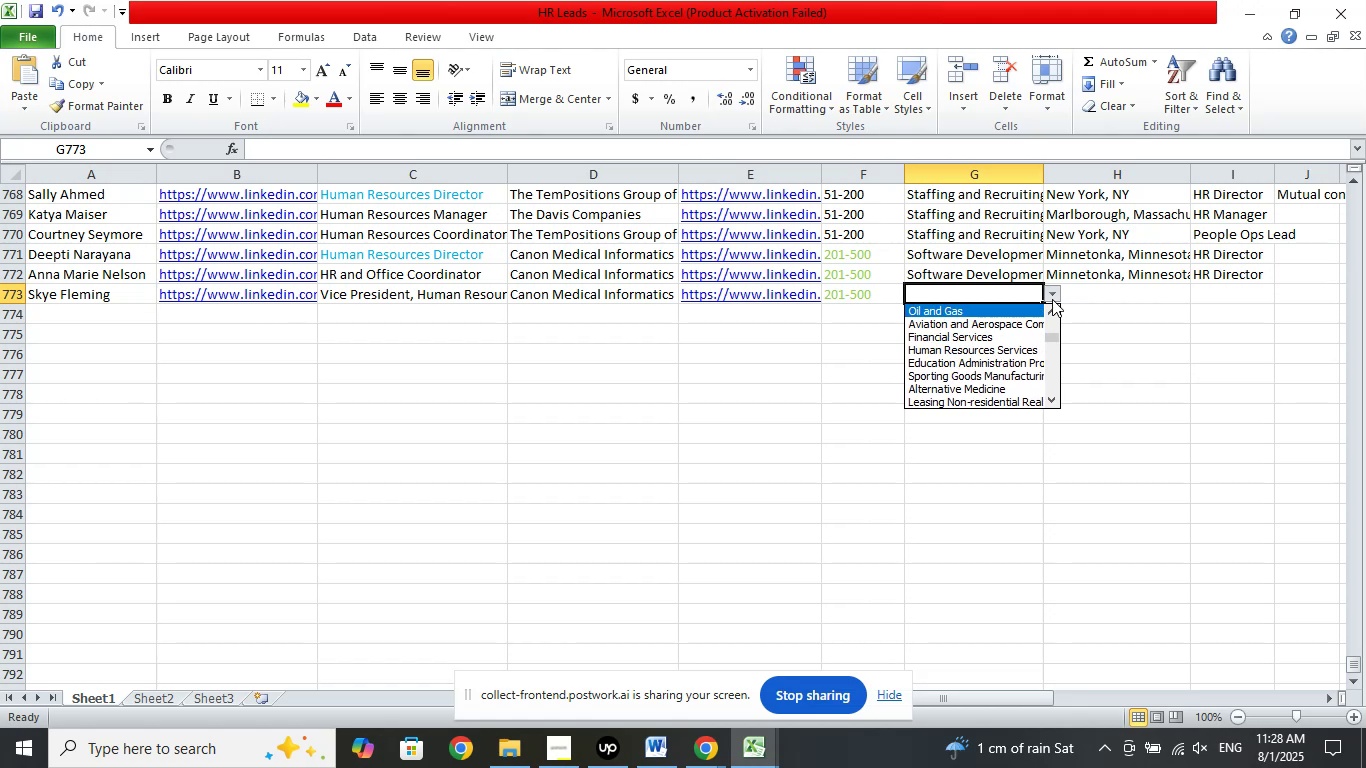 
key(ArrowUp)
 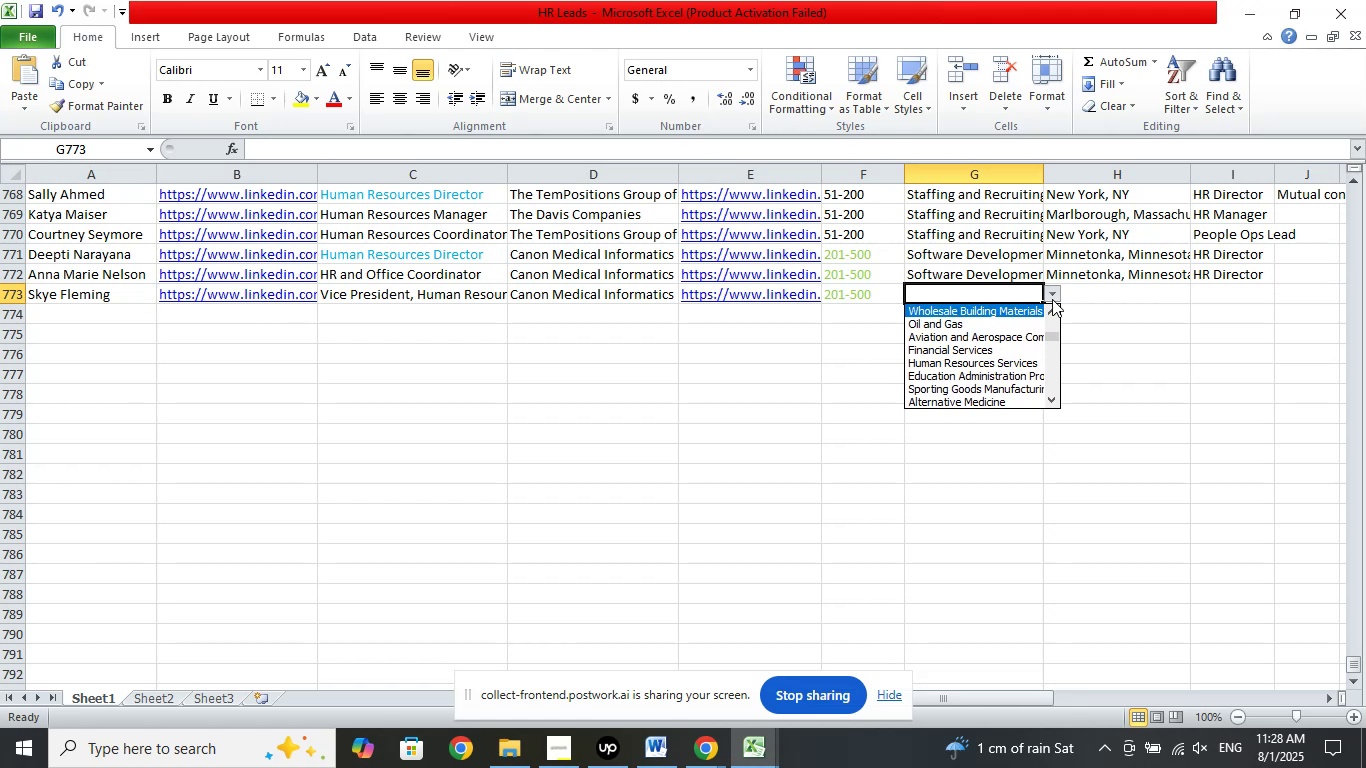 
key(ArrowUp)
 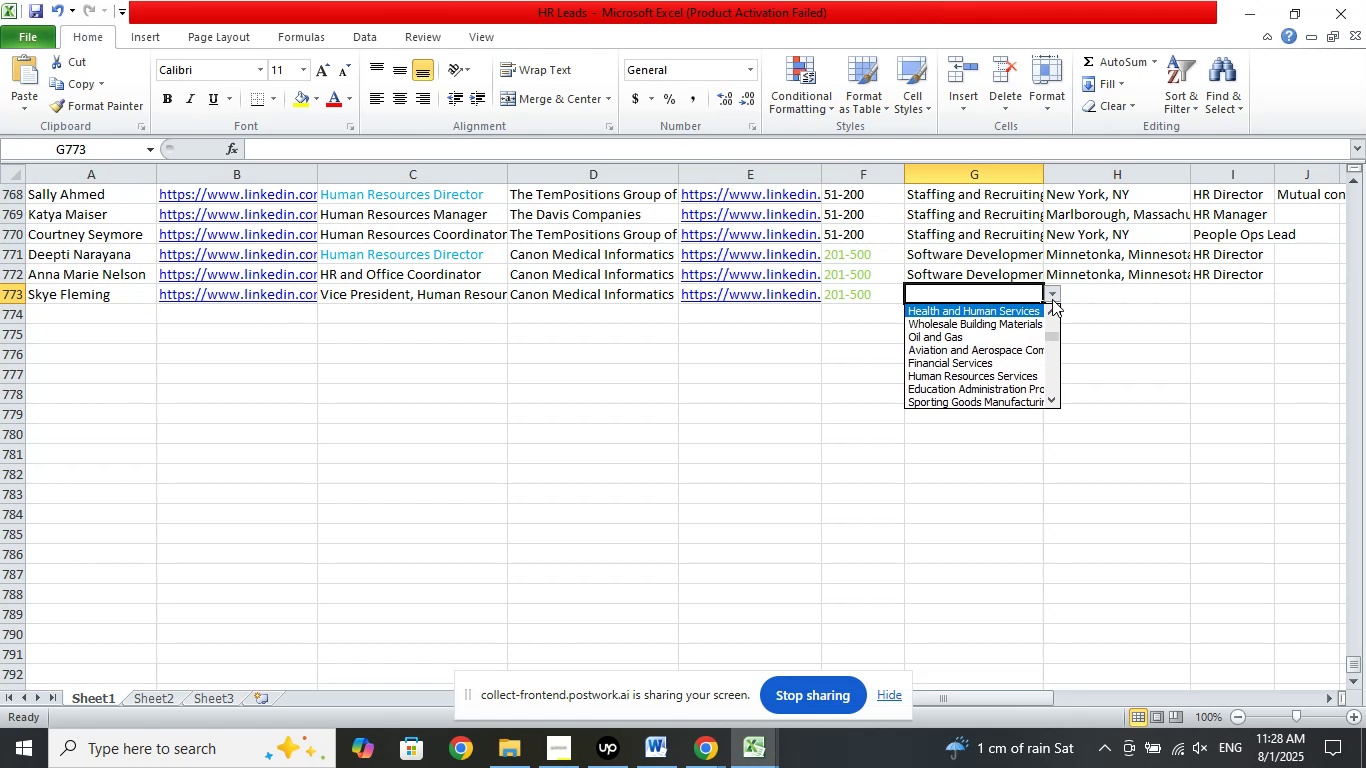 
key(ArrowUp)
 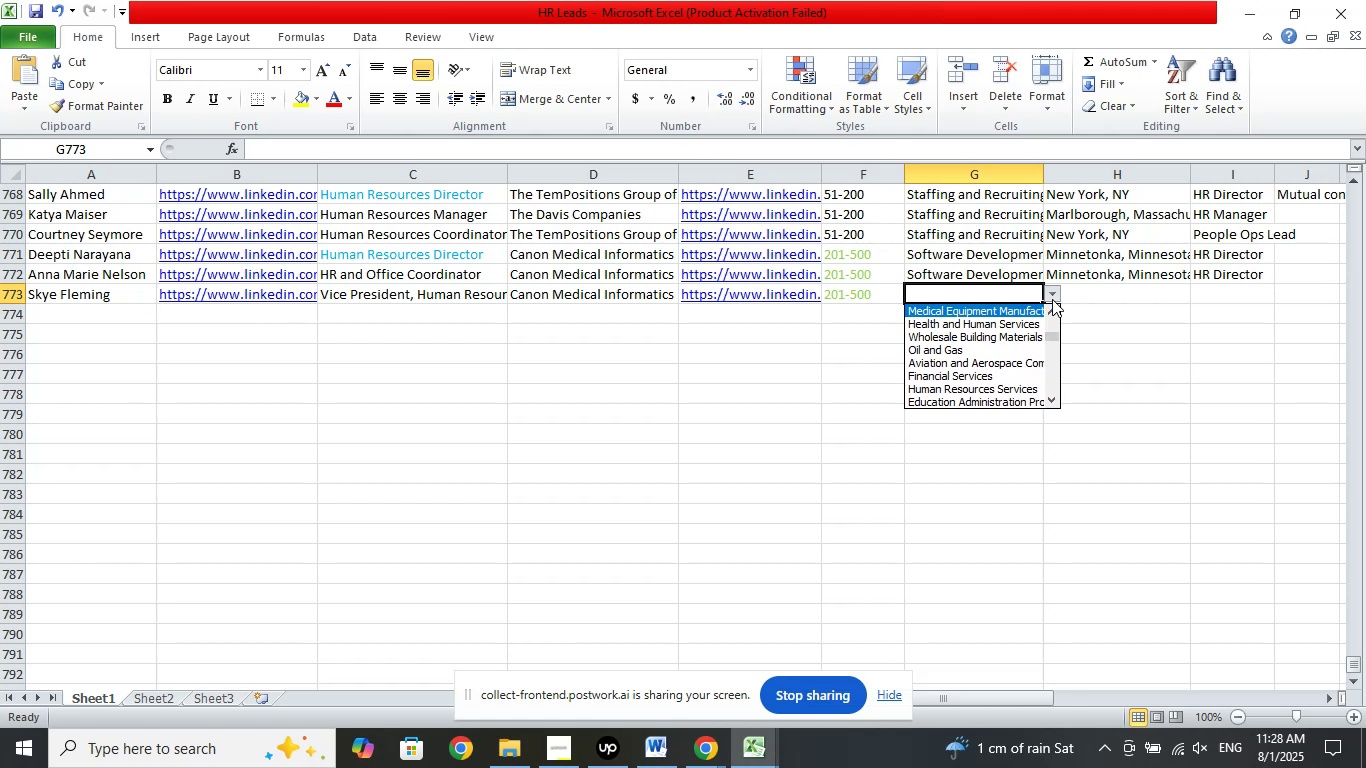 
key(ArrowUp)
 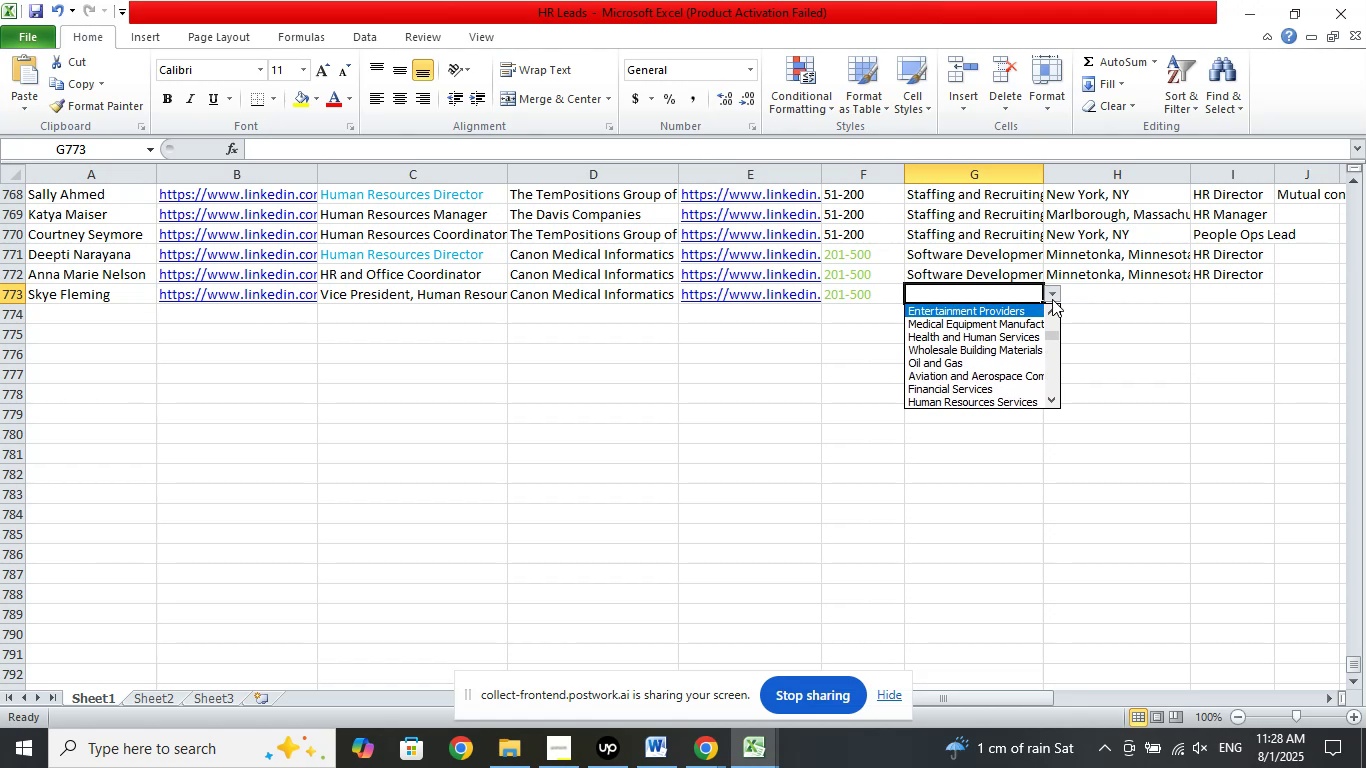 
key(ArrowUp)
 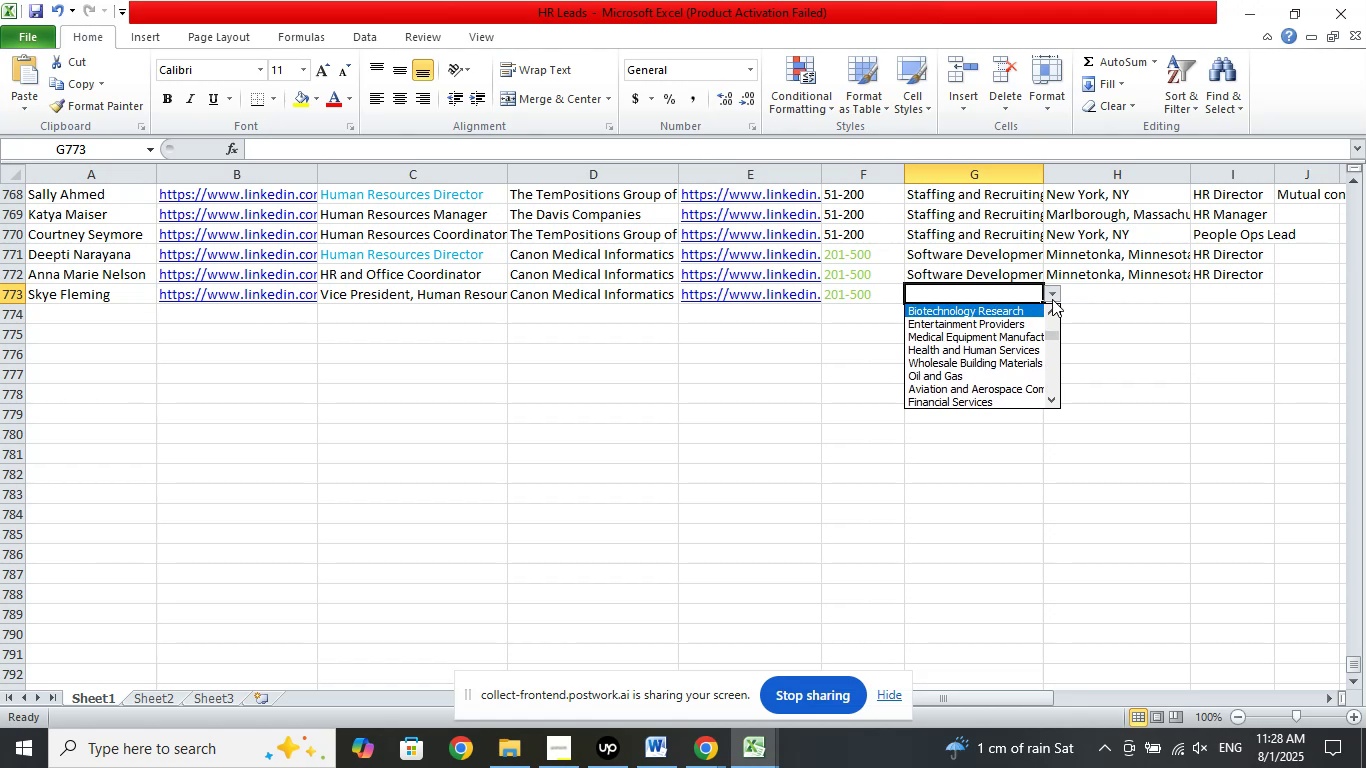 
key(ArrowUp)
 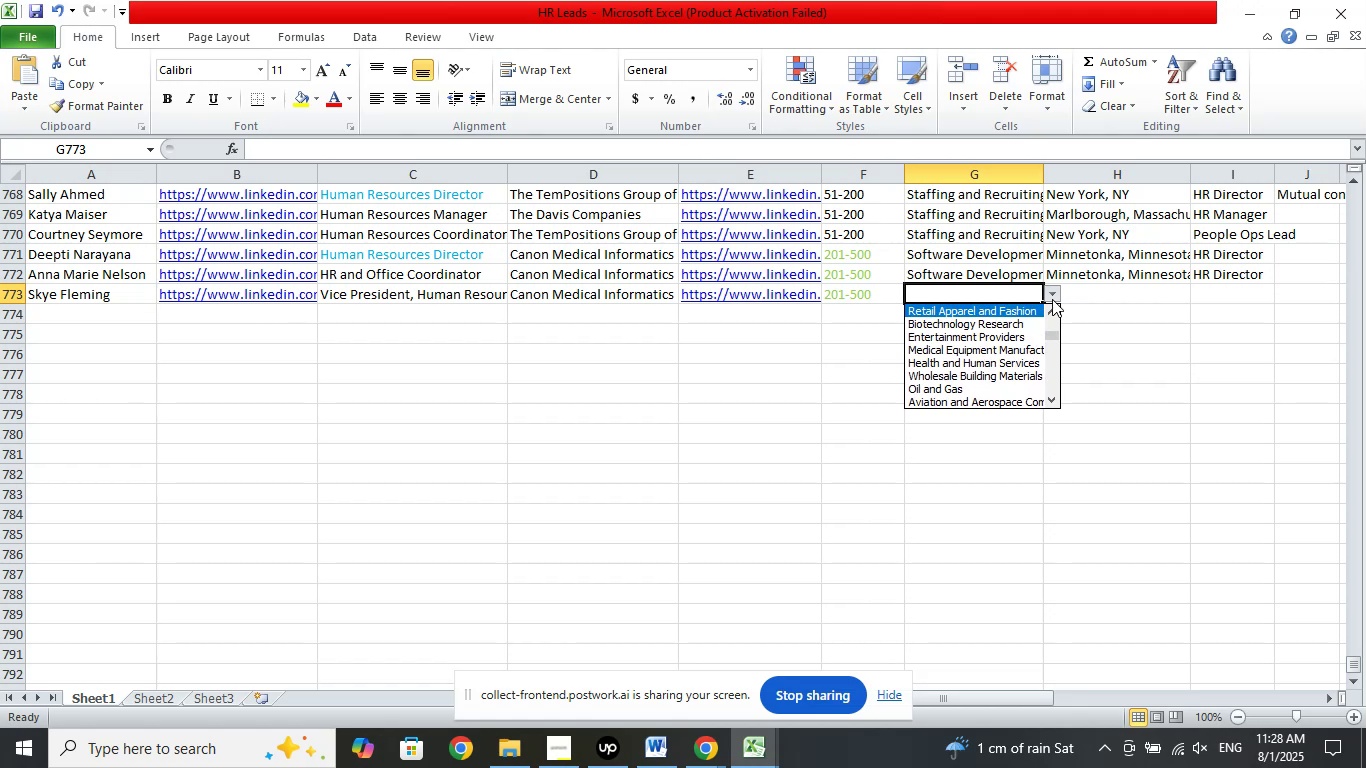 
key(ArrowUp)
 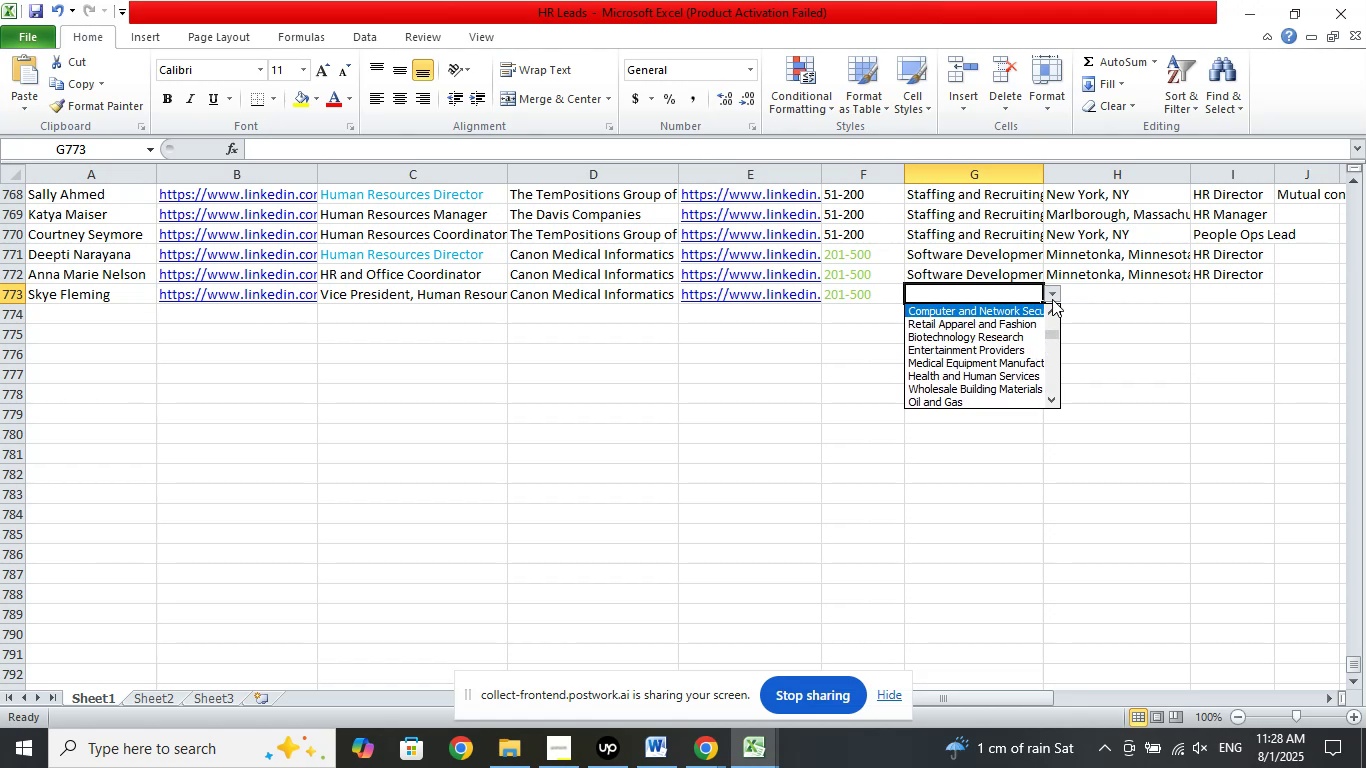 
key(ArrowUp)
 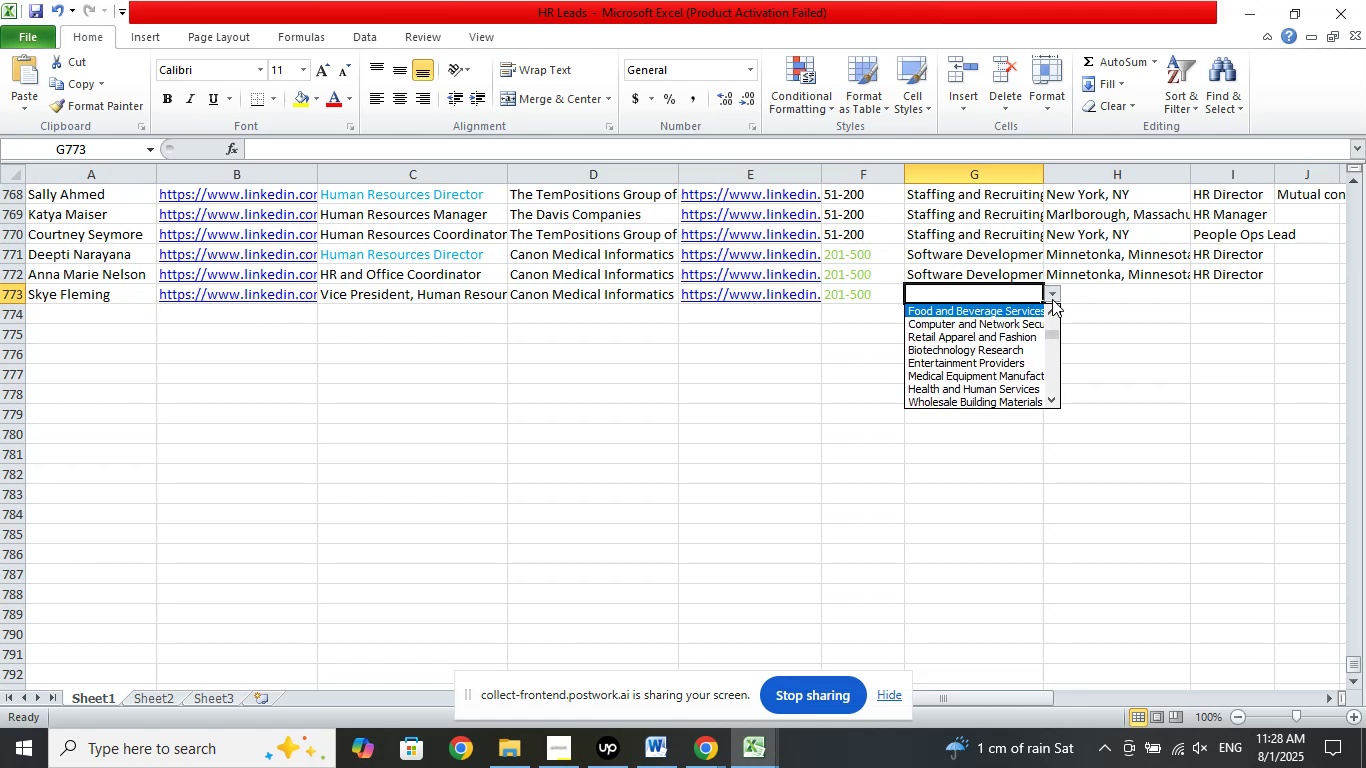 
key(ArrowUp)
 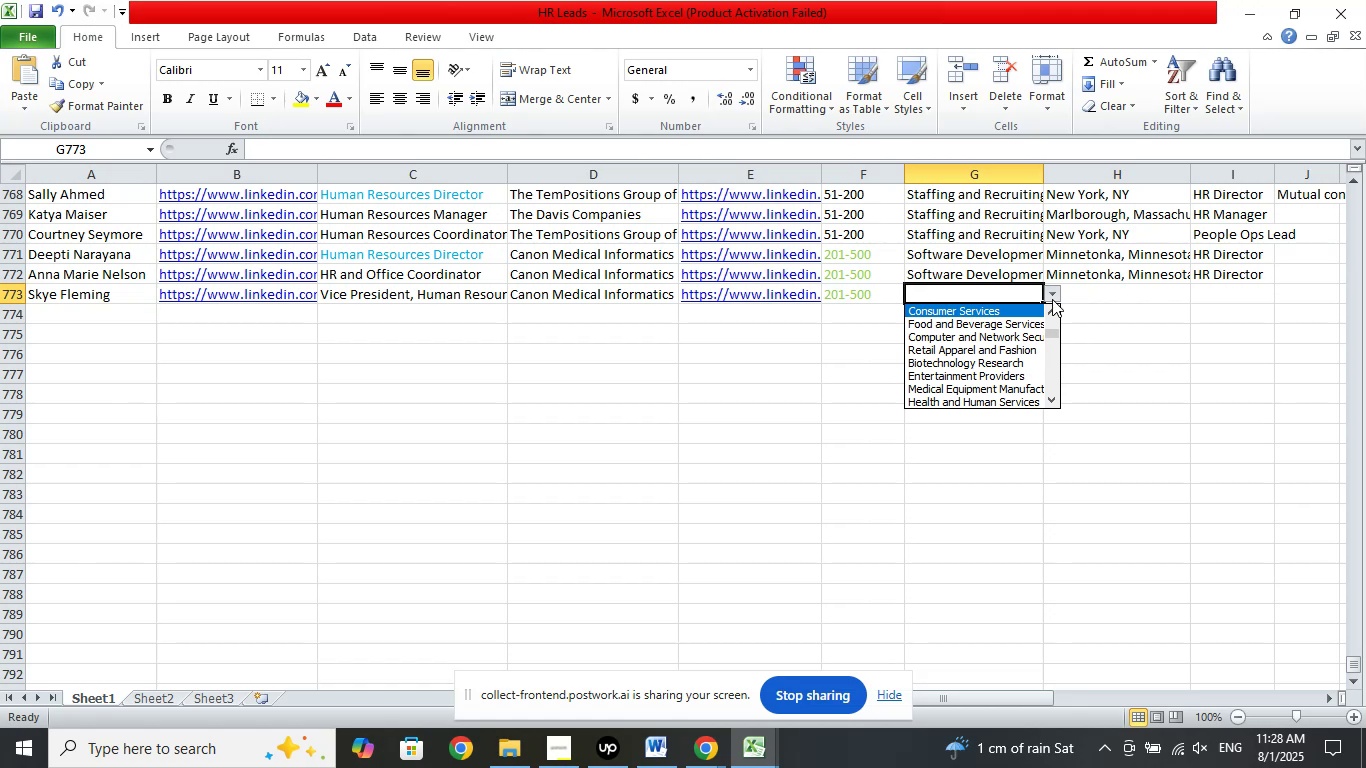 
key(ArrowUp)
 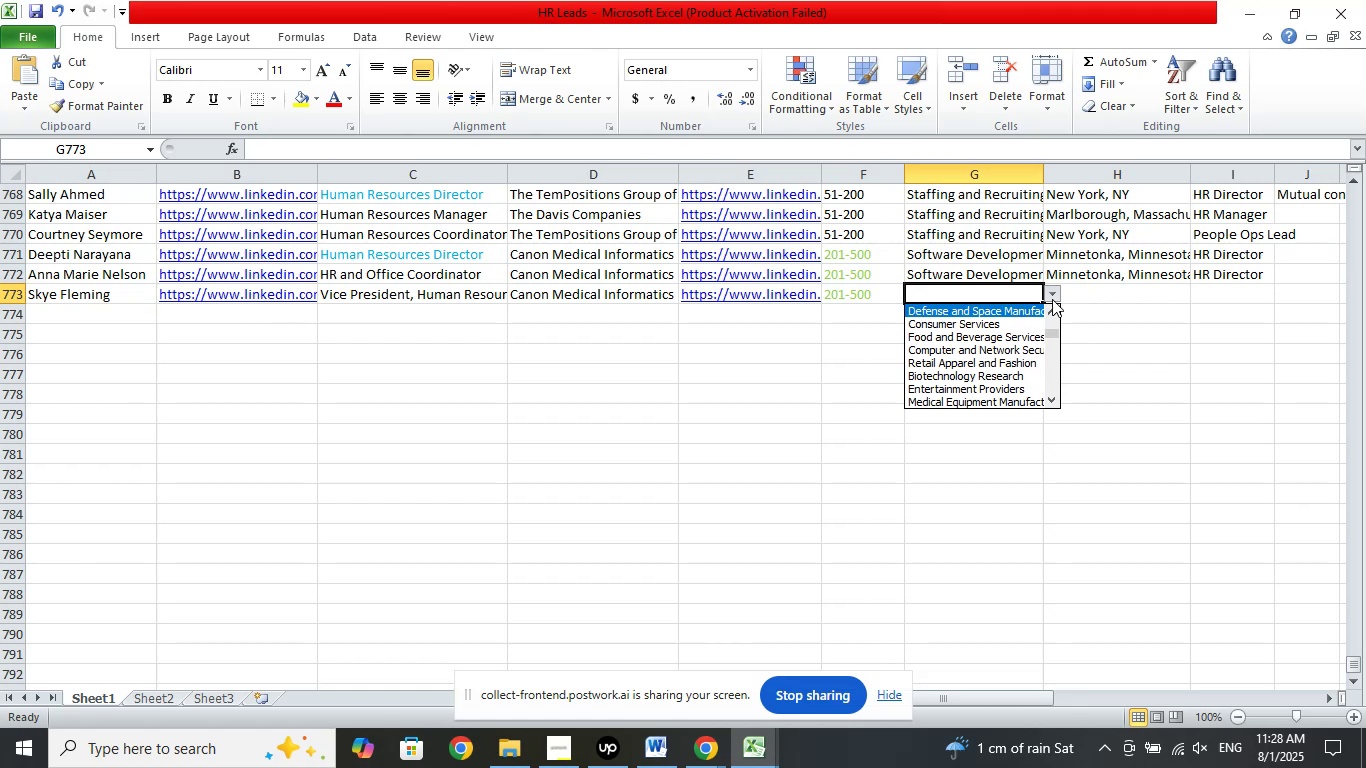 
key(ArrowUp)
 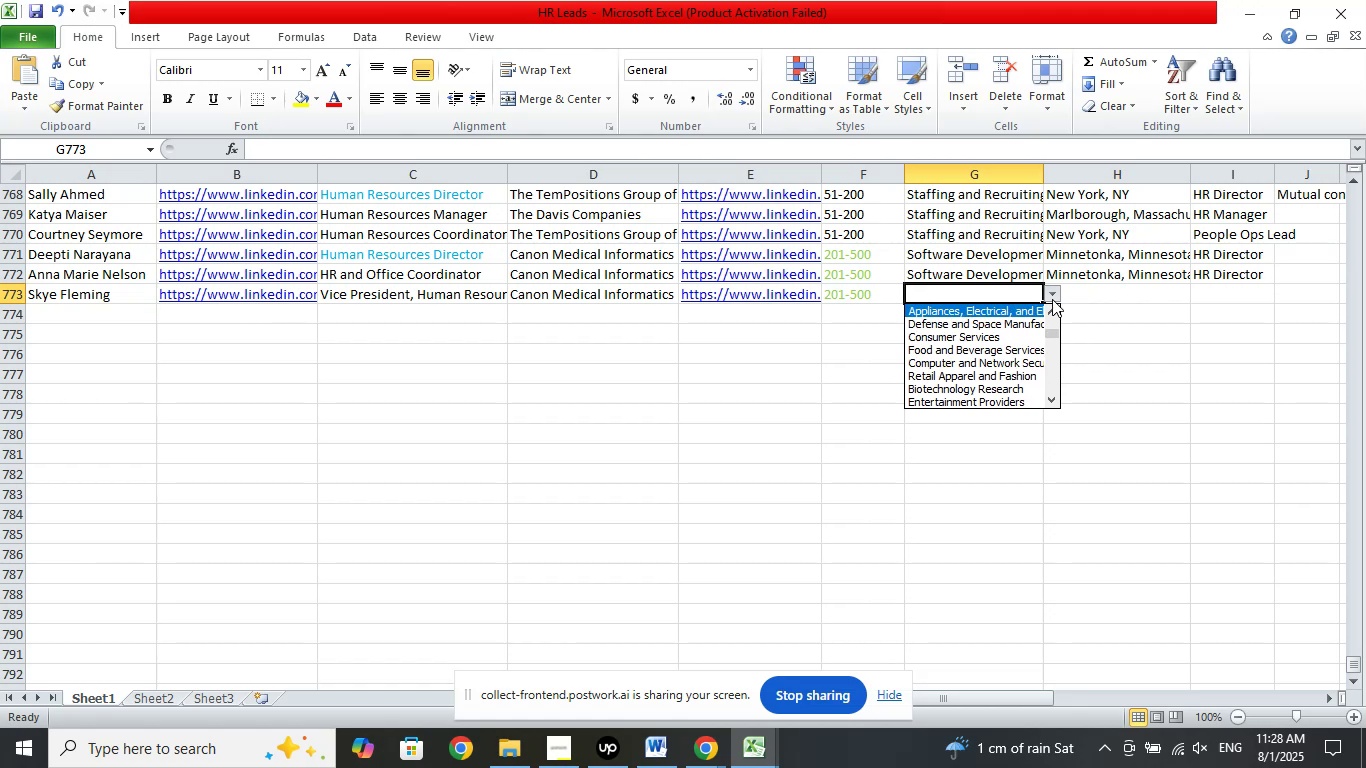 
key(ArrowUp)
 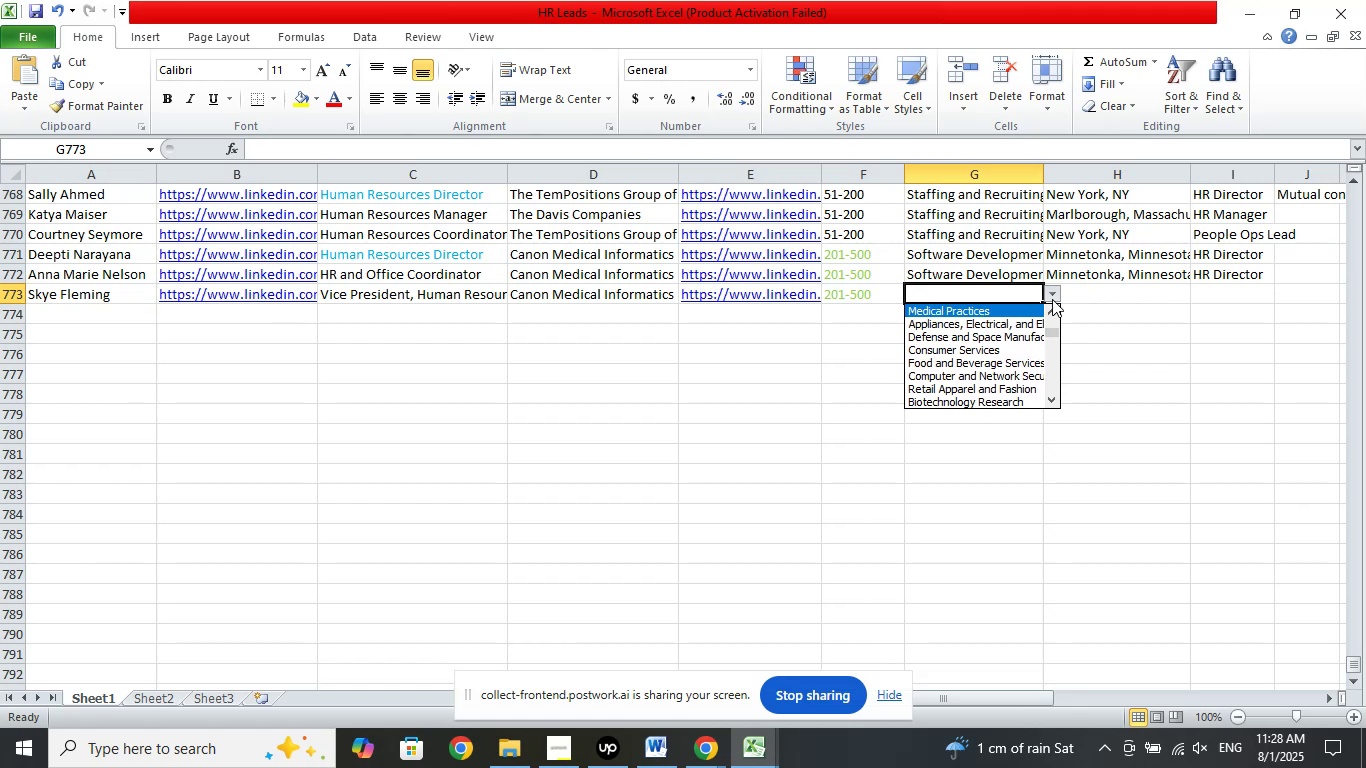 
key(ArrowUp)
 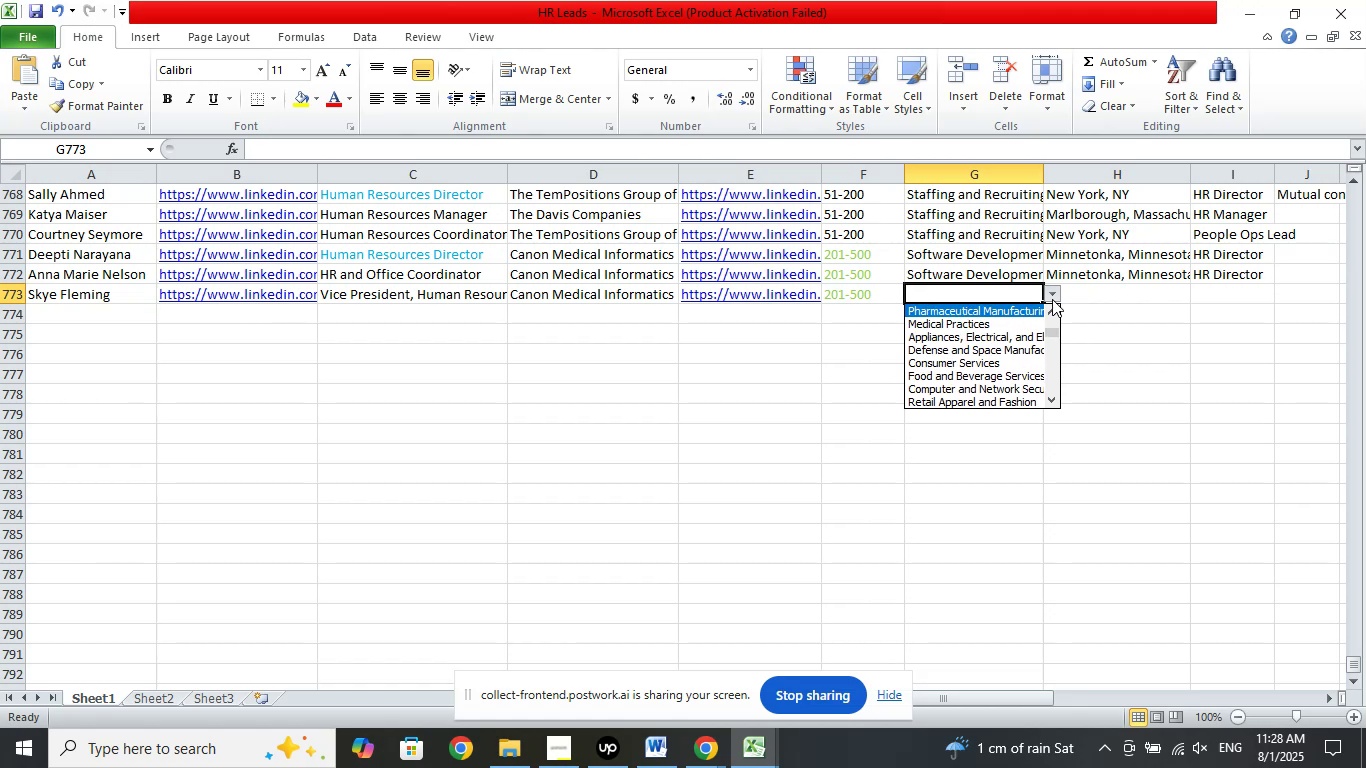 
key(ArrowUp)
 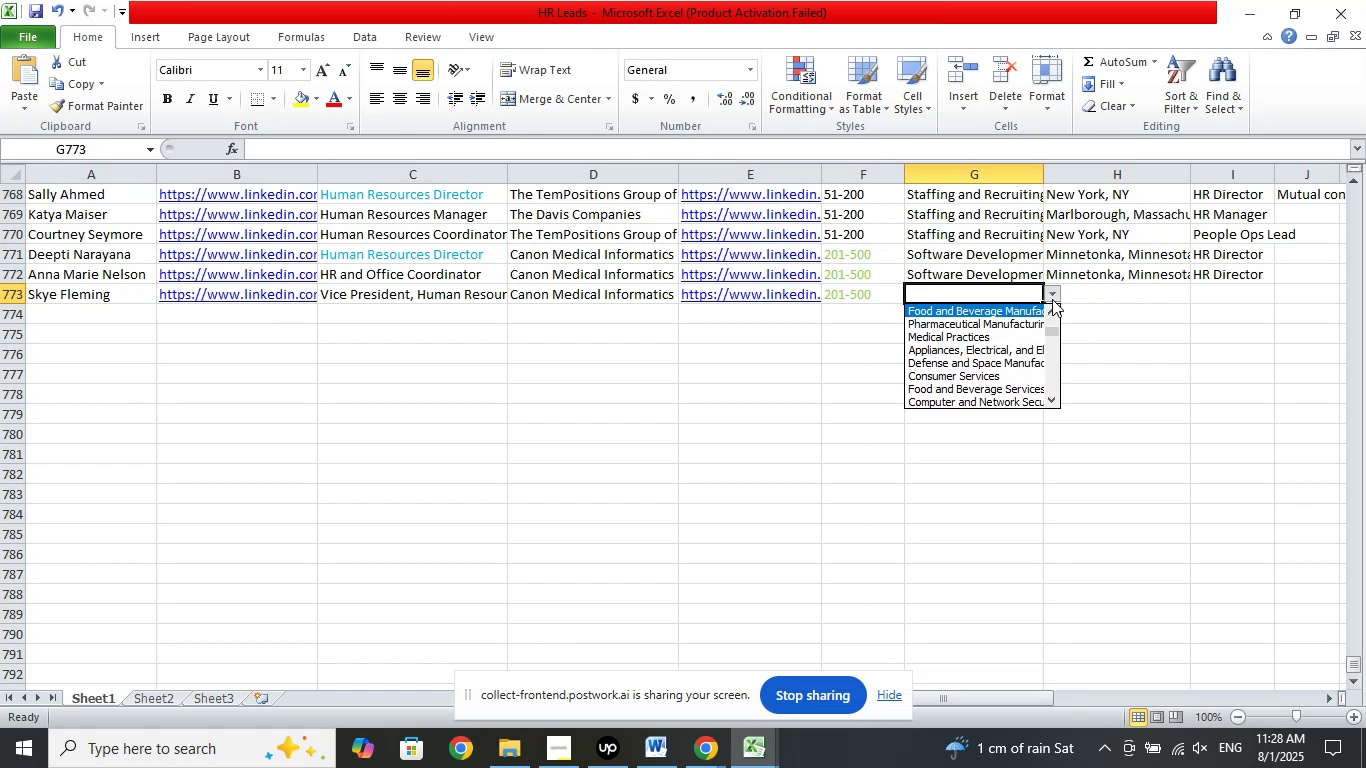 
key(ArrowUp)
 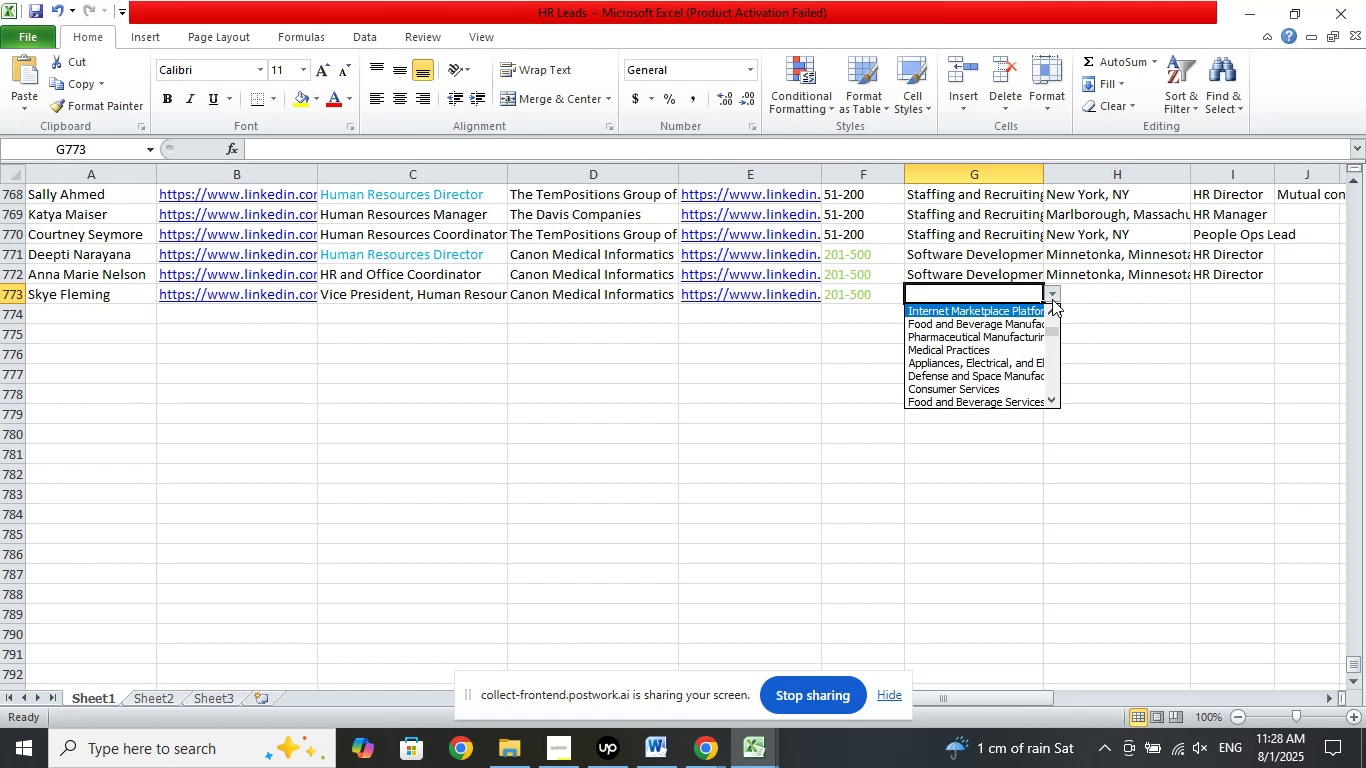 
key(ArrowUp)
 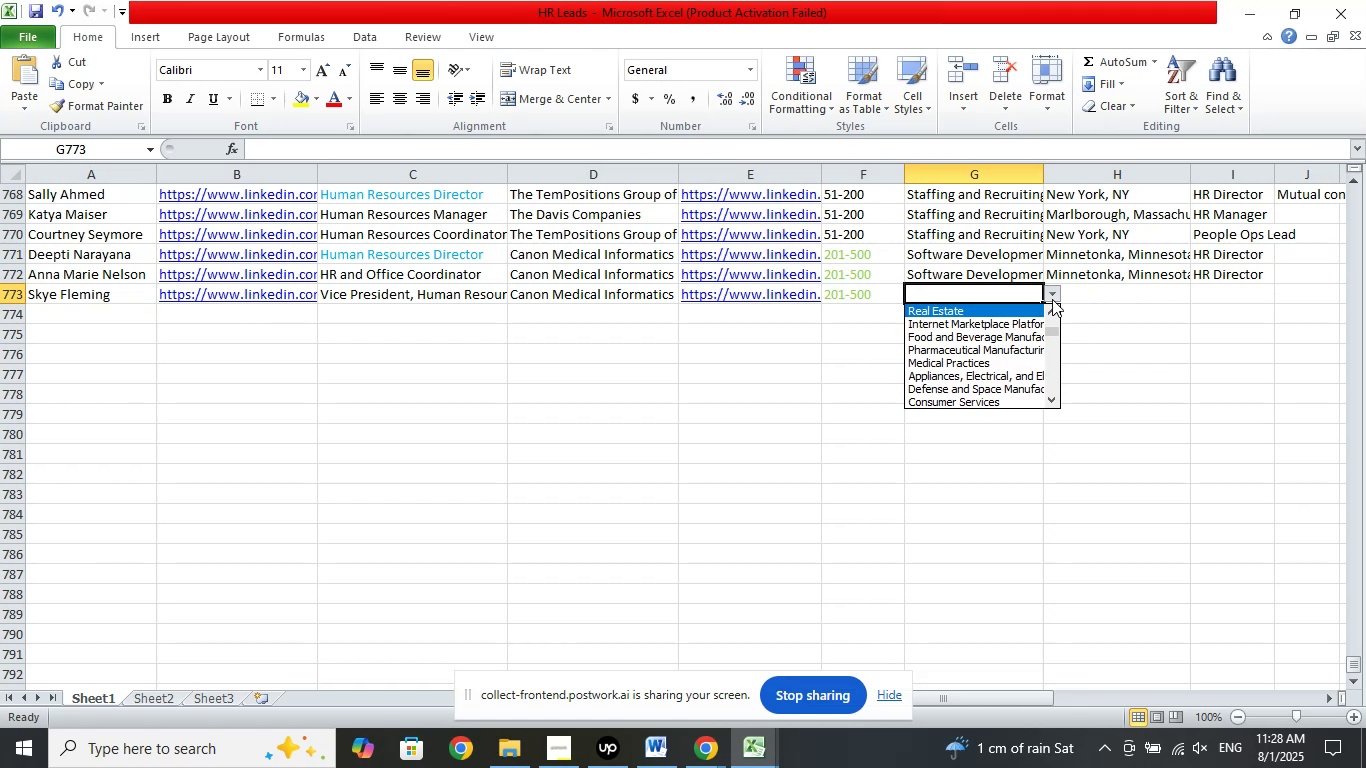 
key(ArrowUp)
 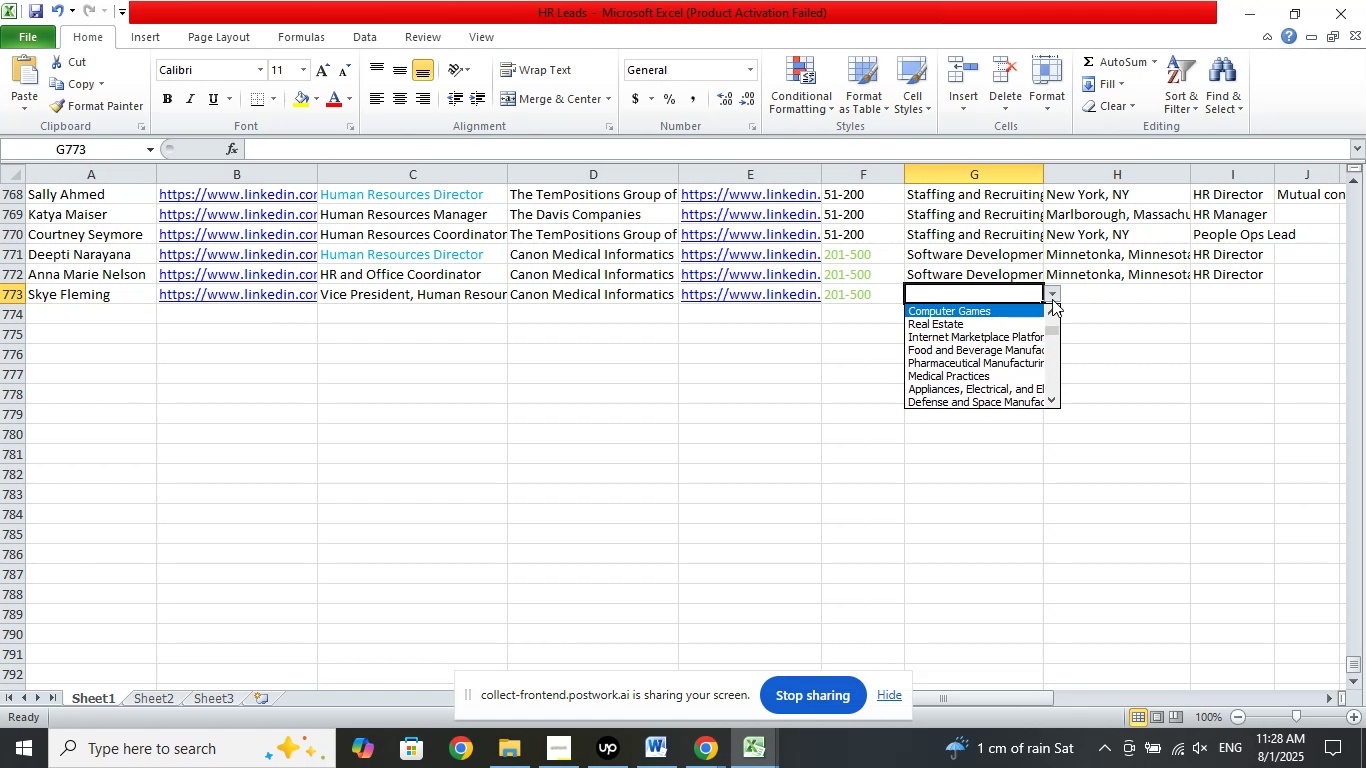 
key(ArrowUp)
 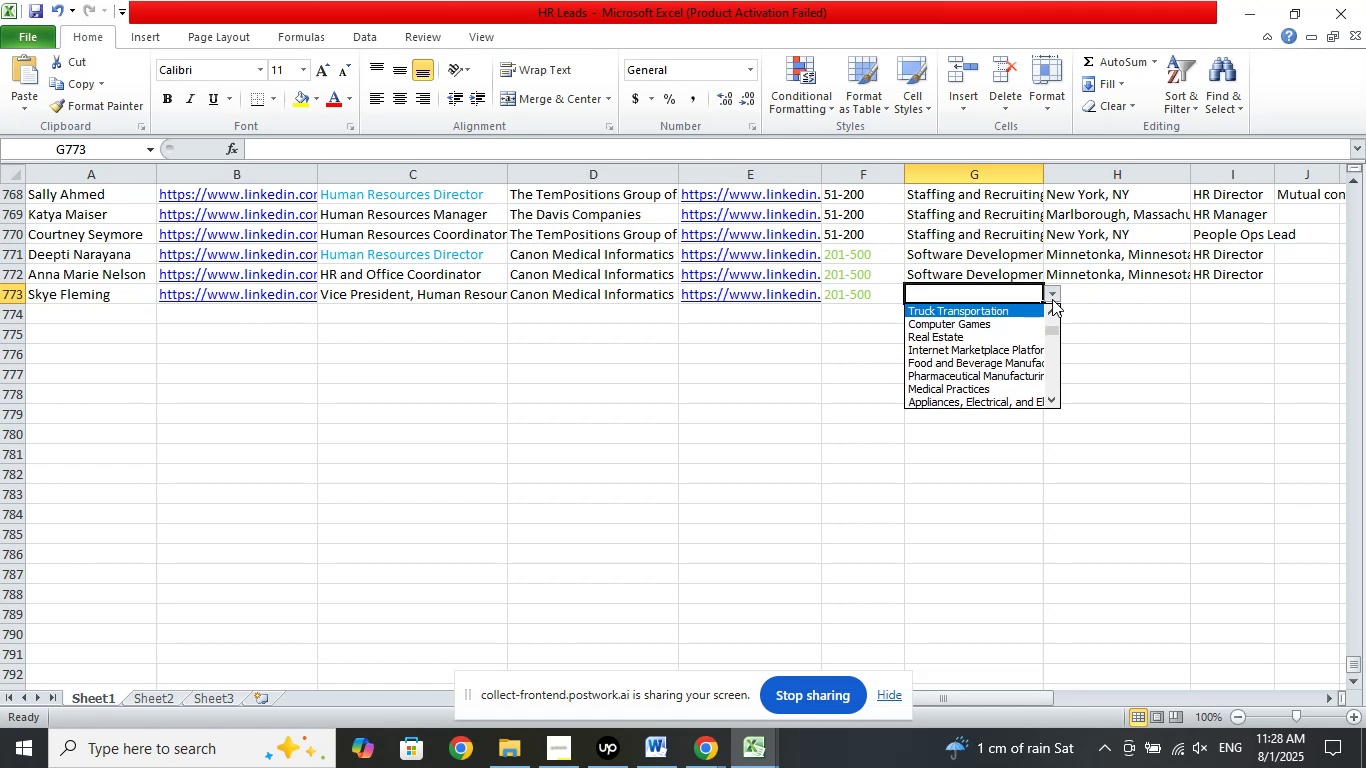 
key(ArrowUp)
 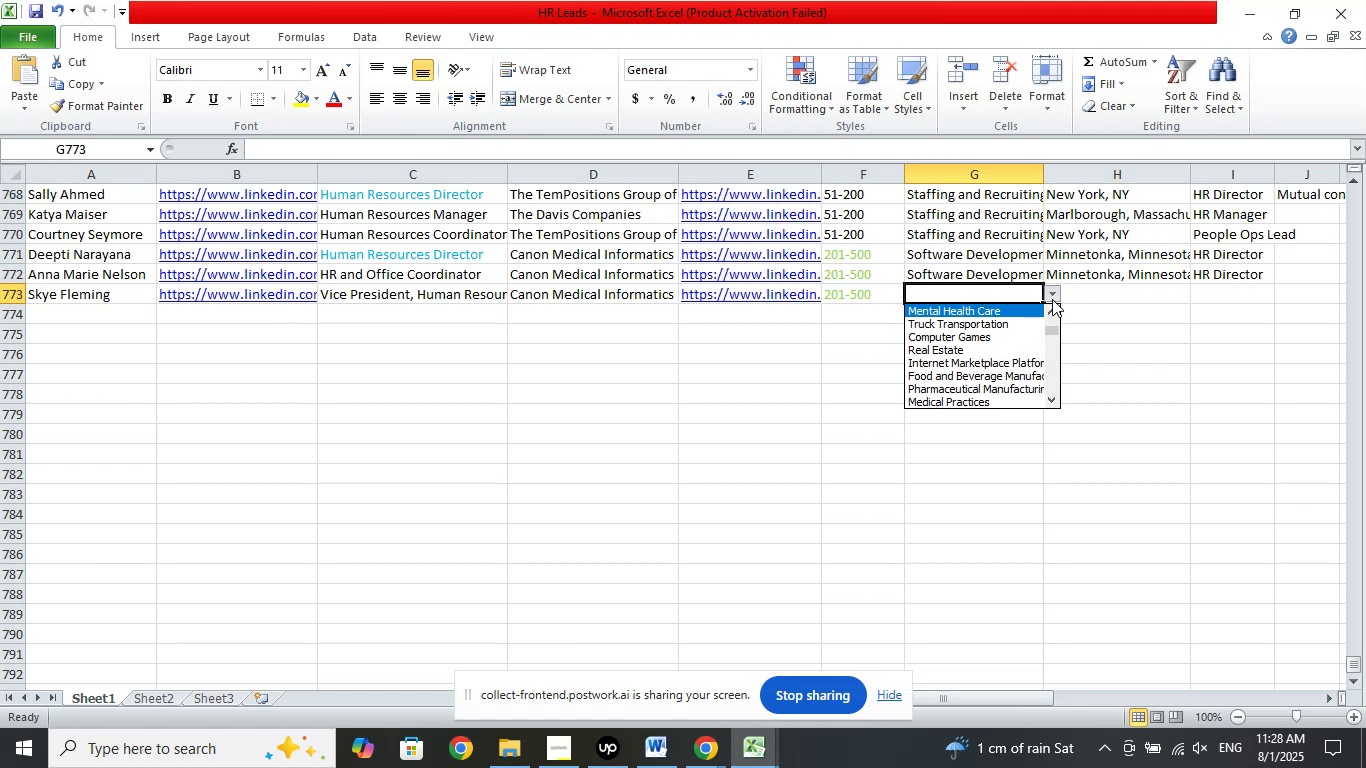 
key(ArrowUp)
 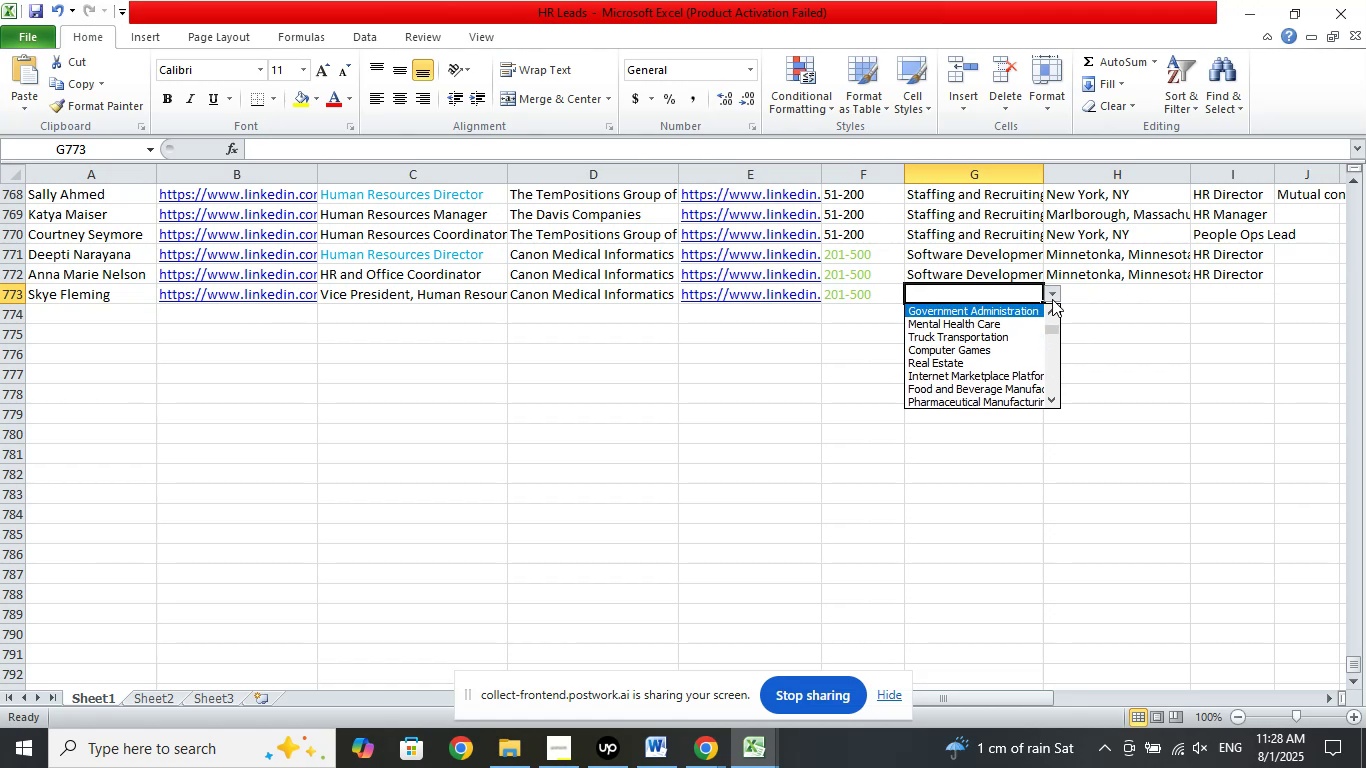 
key(ArrowUp)
 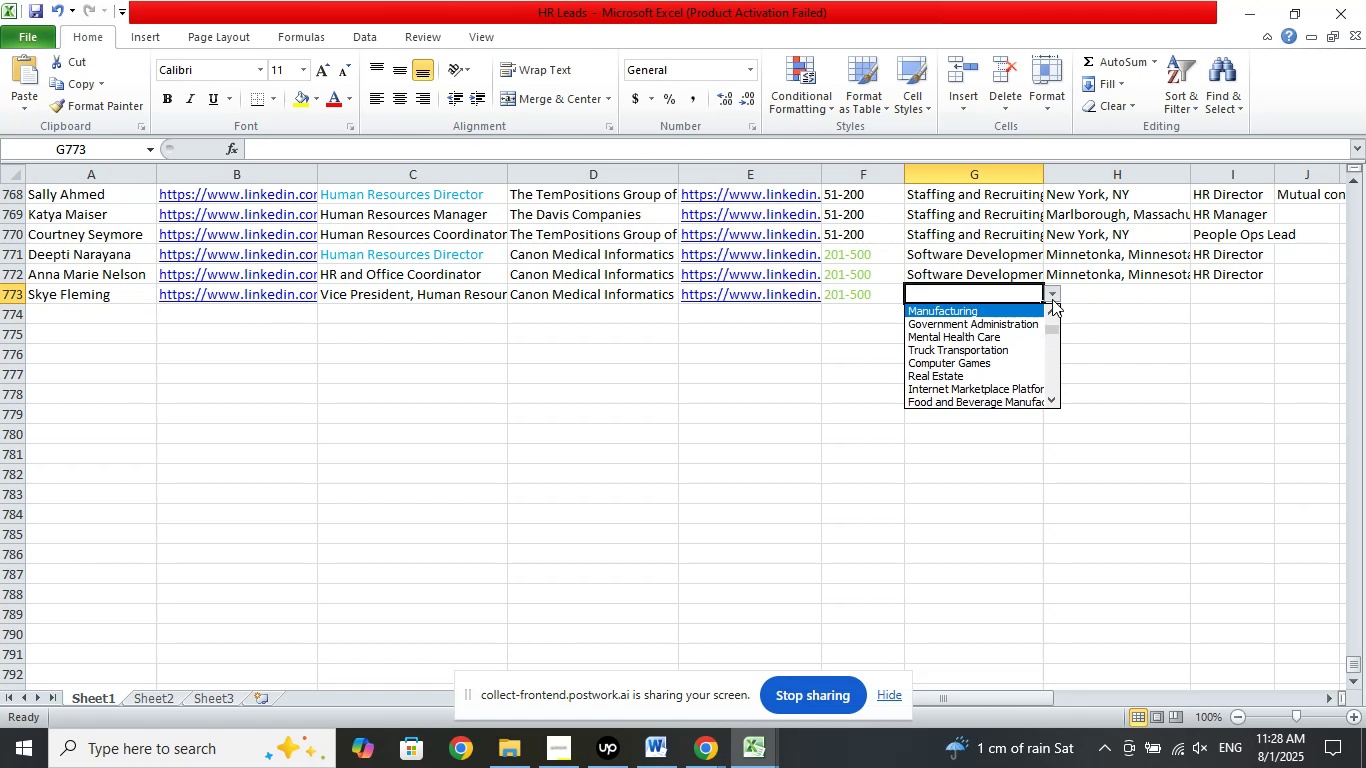 
key(ArrowUp)
 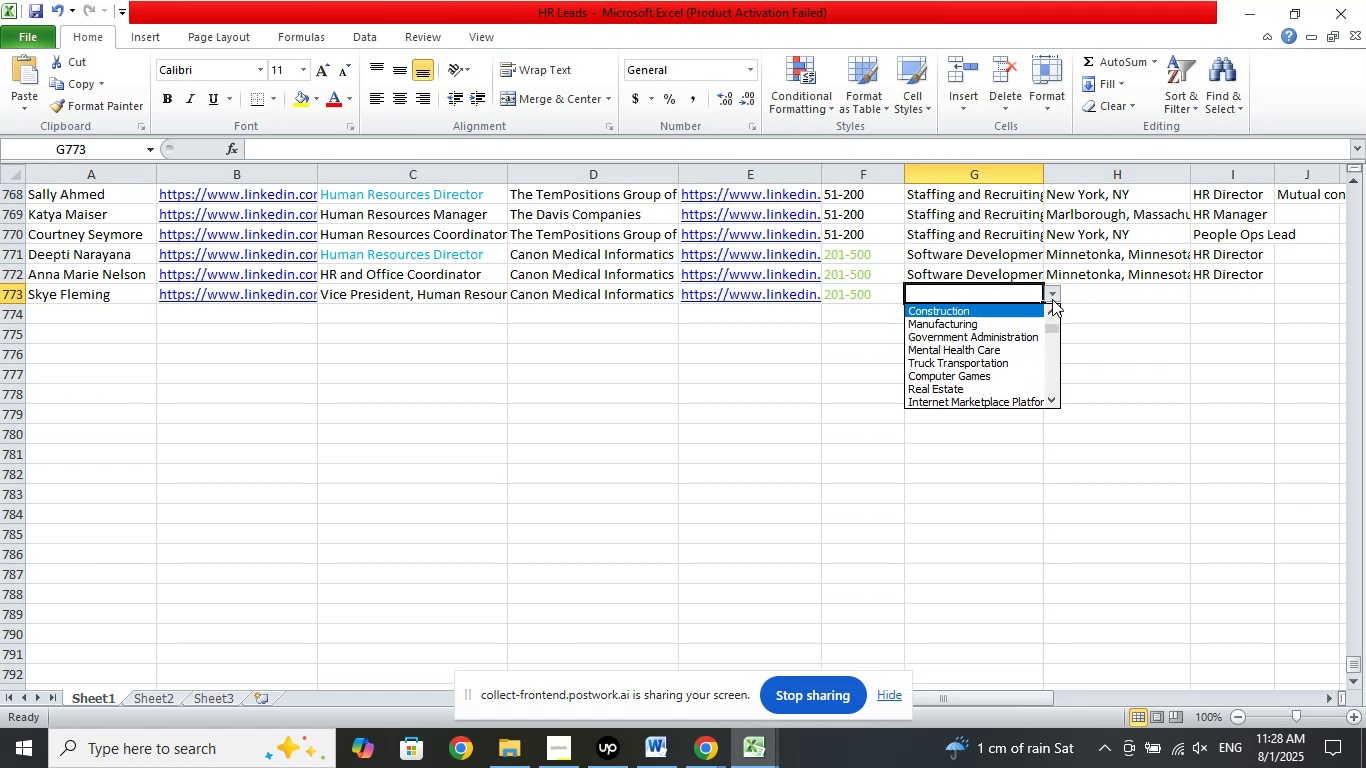 
key(ArrowUp)
 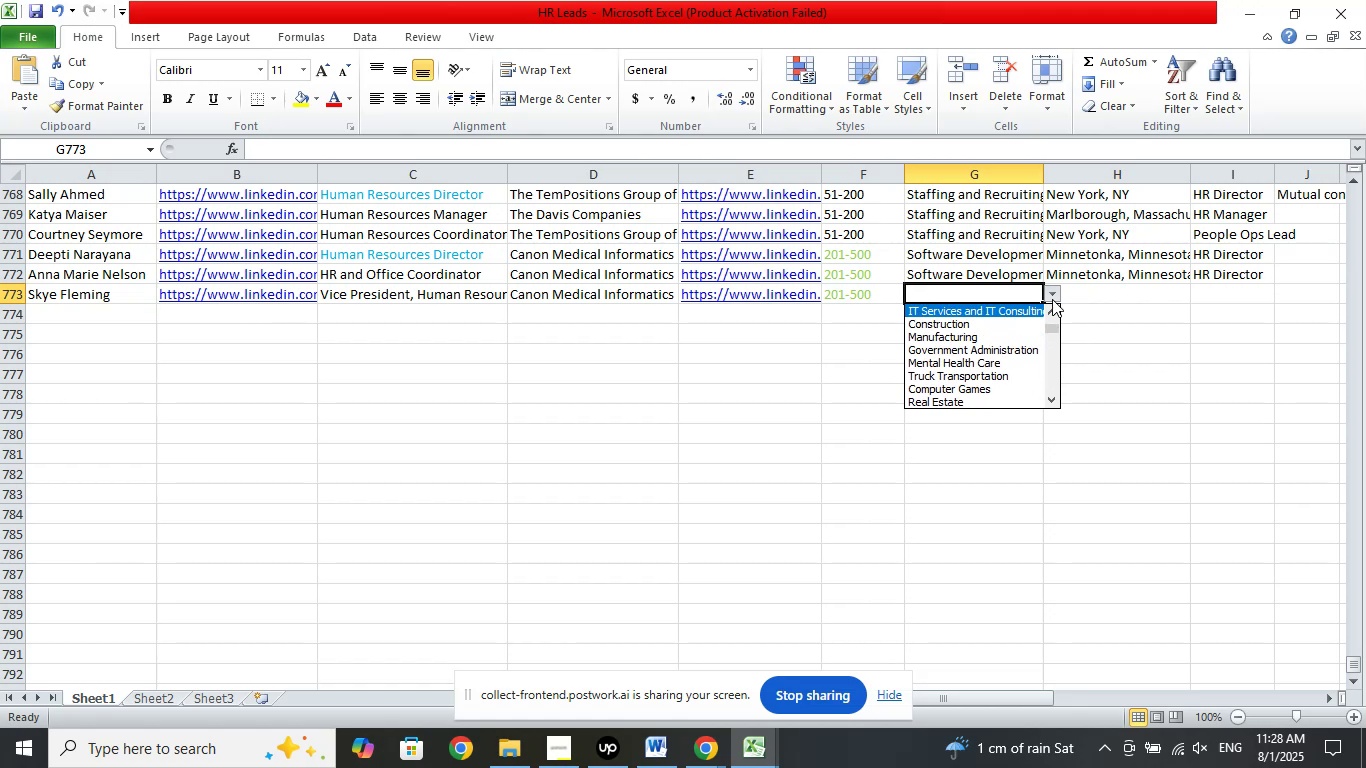 
key(ArrowUp)
 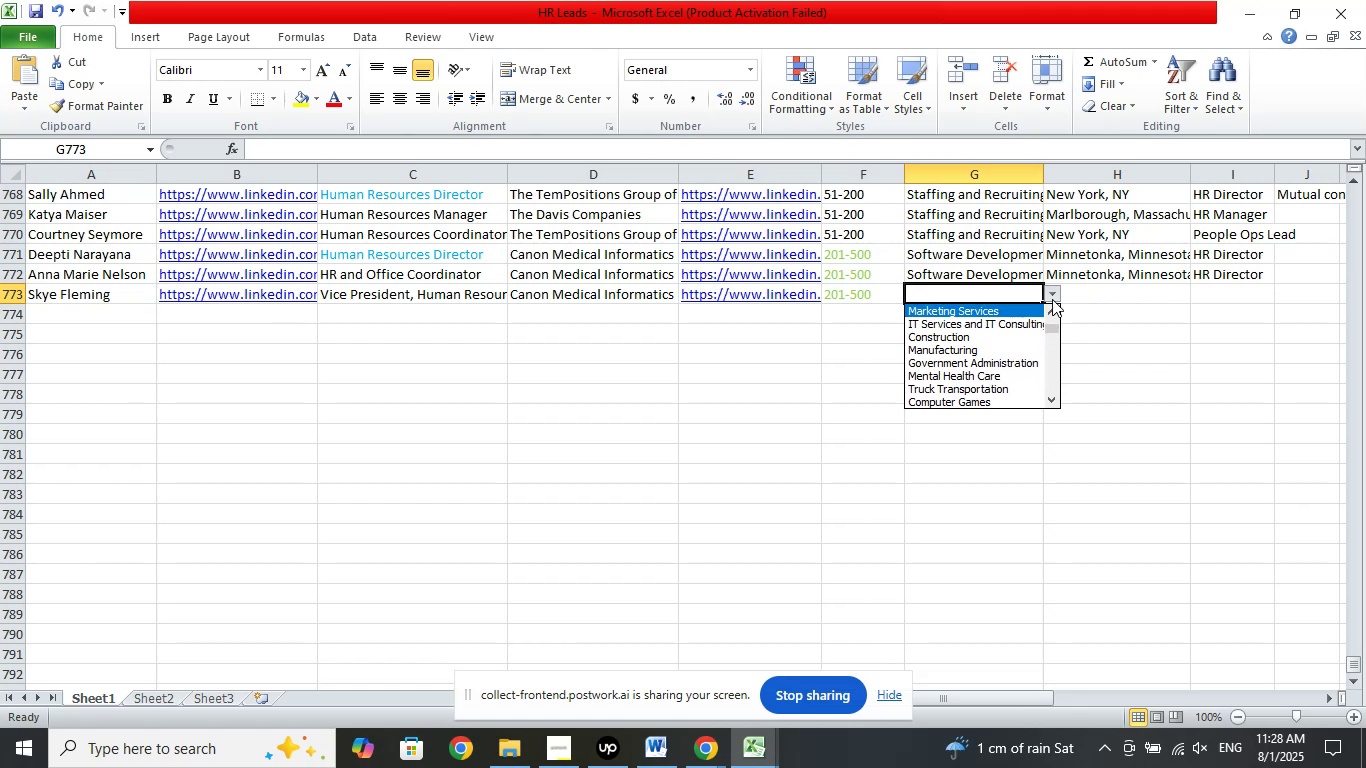 
key(ArrowUp)
 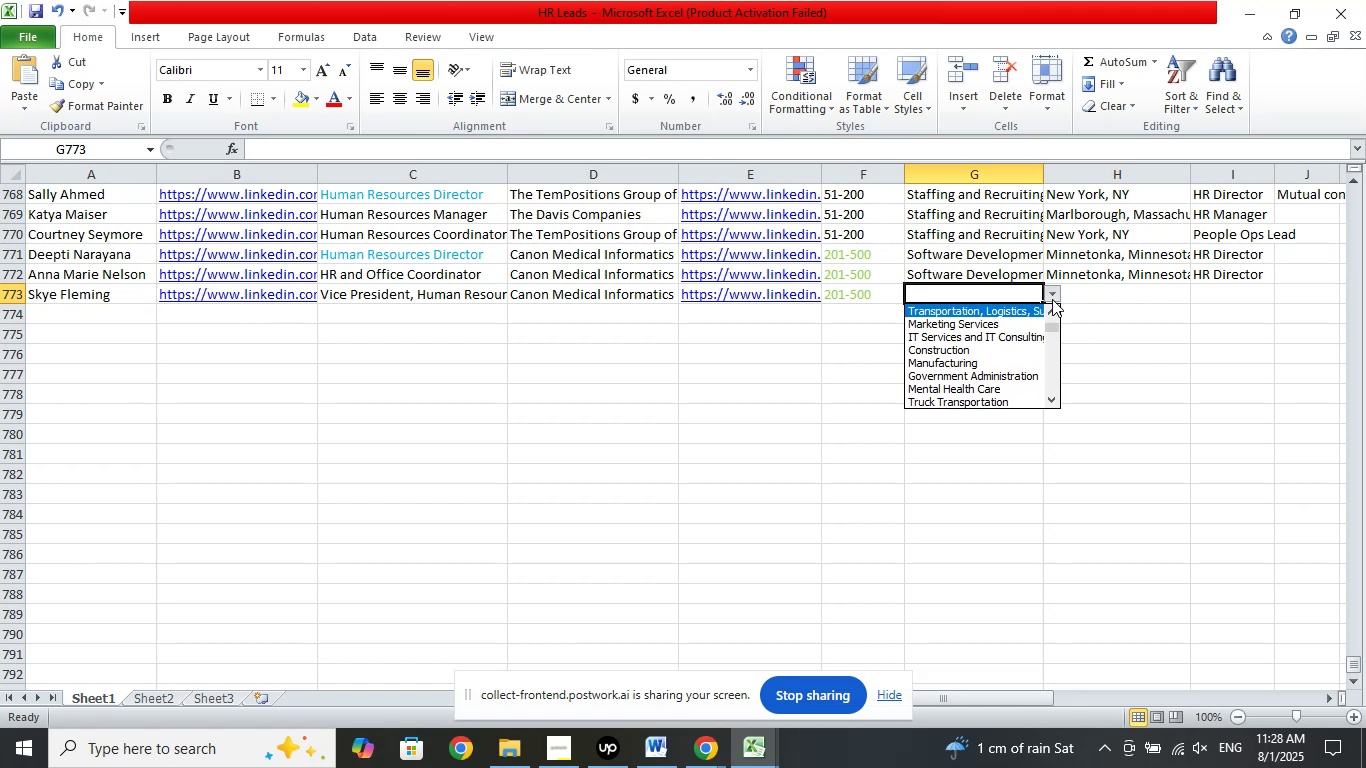 
key(ArrowUp)
 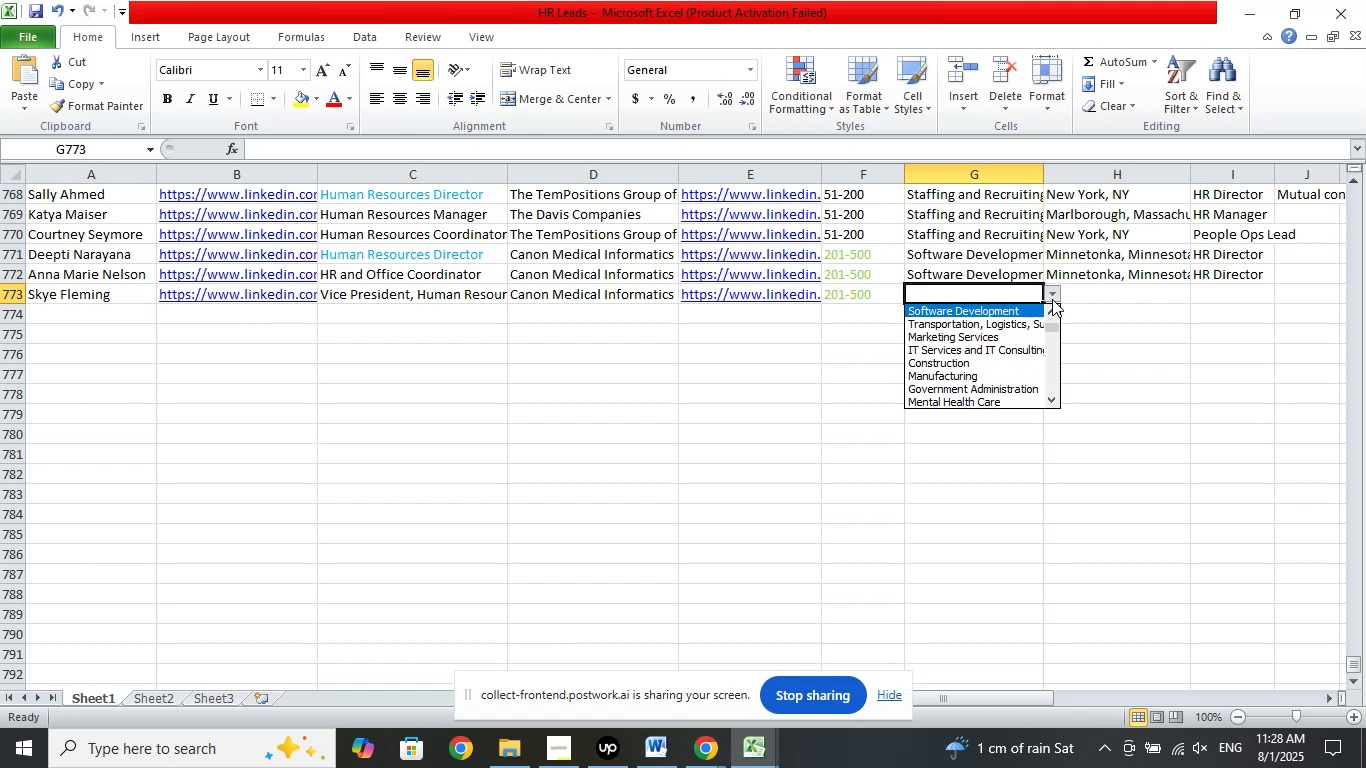 
key(ArrowUp)
 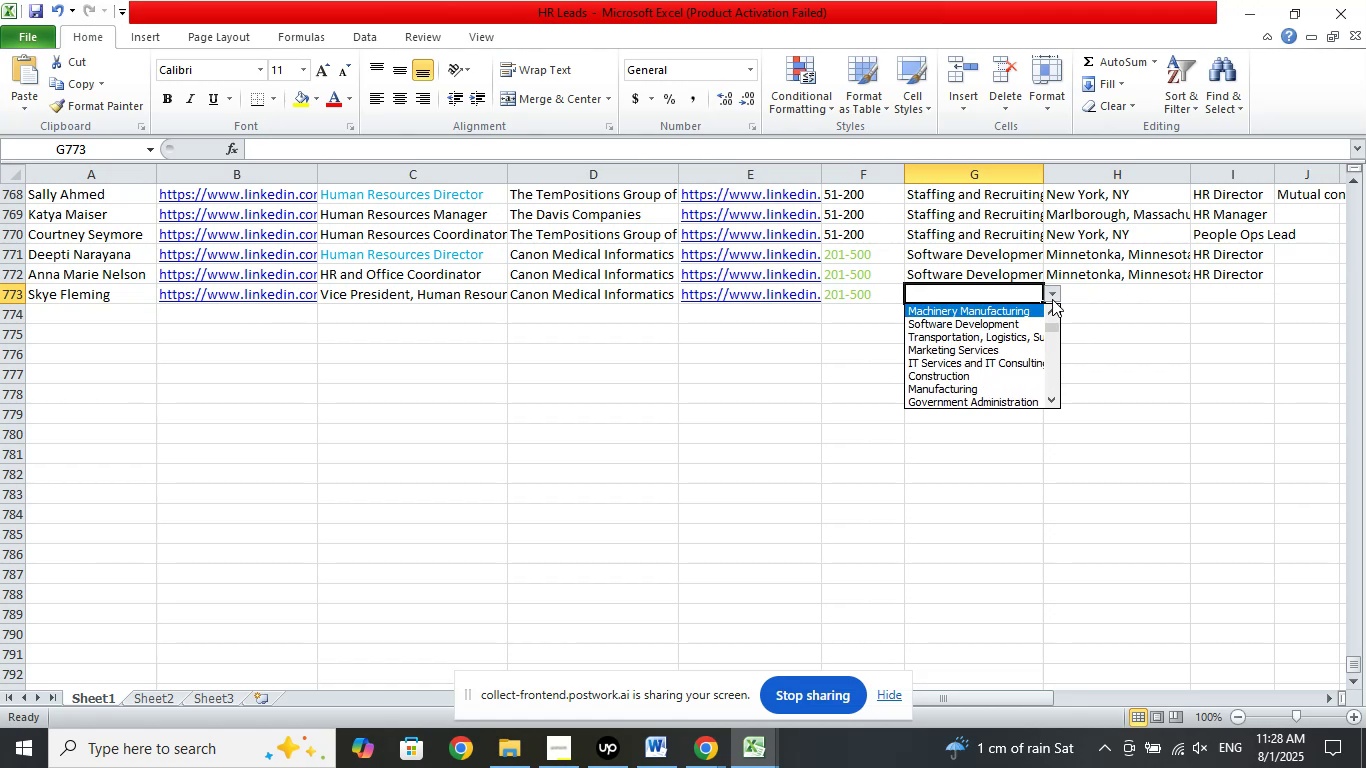 
key(ArrowDown)
 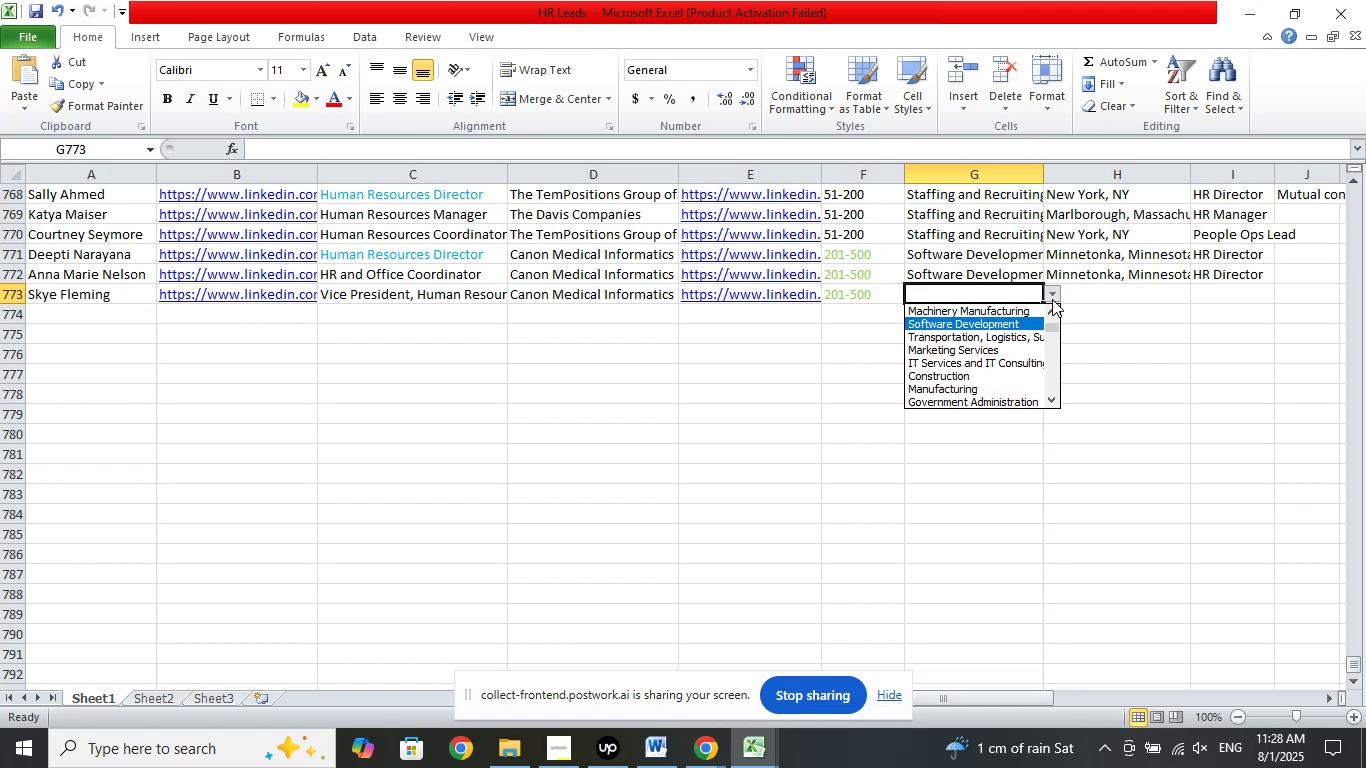 
key(Enter)
 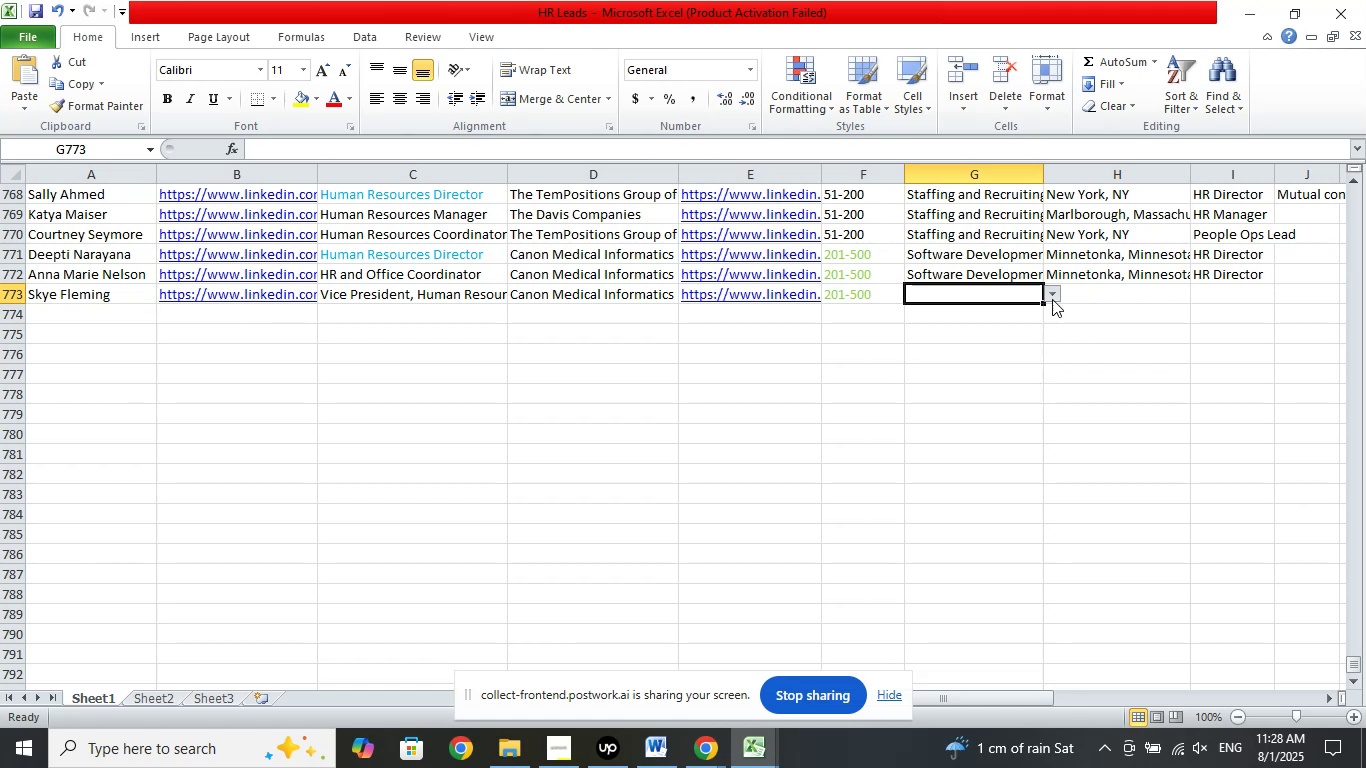 
key(Backslash)
 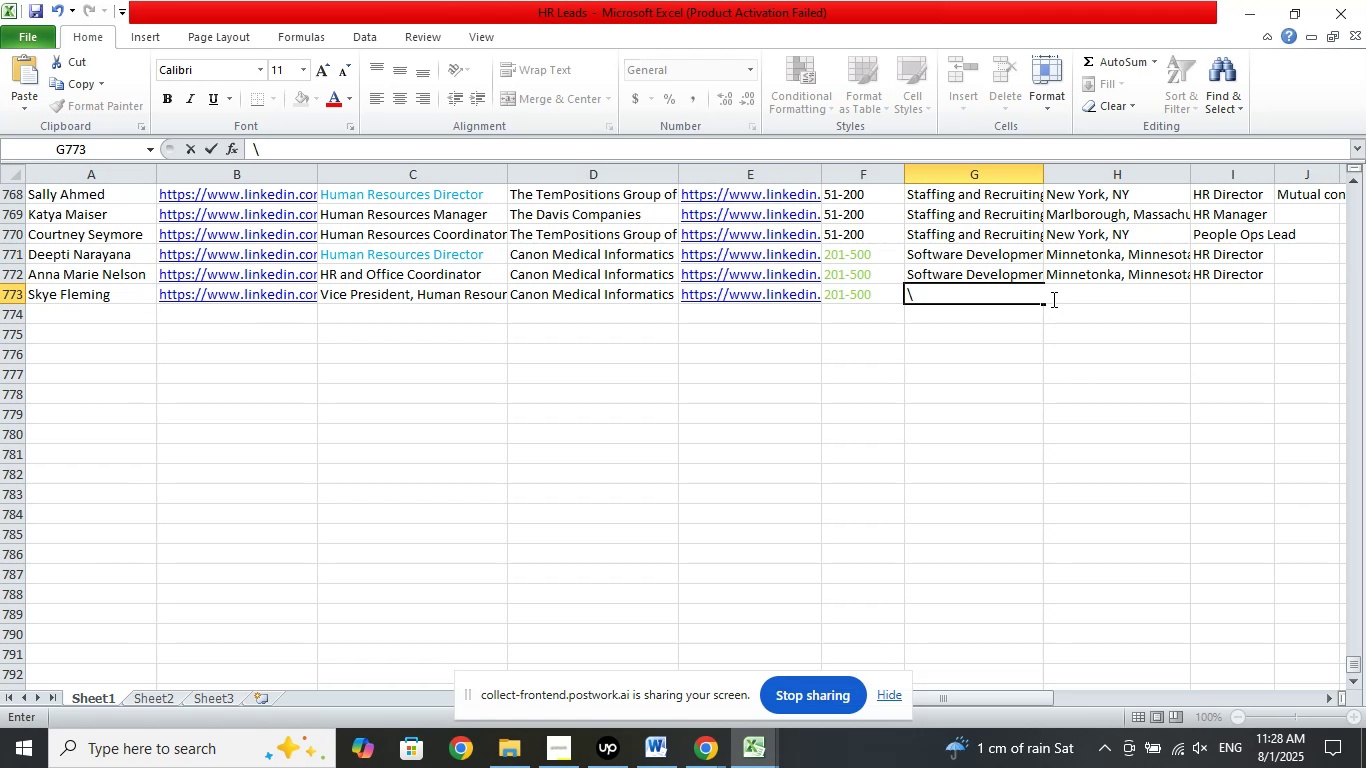 
hold_key(key=Backspace, duration=0.5)
 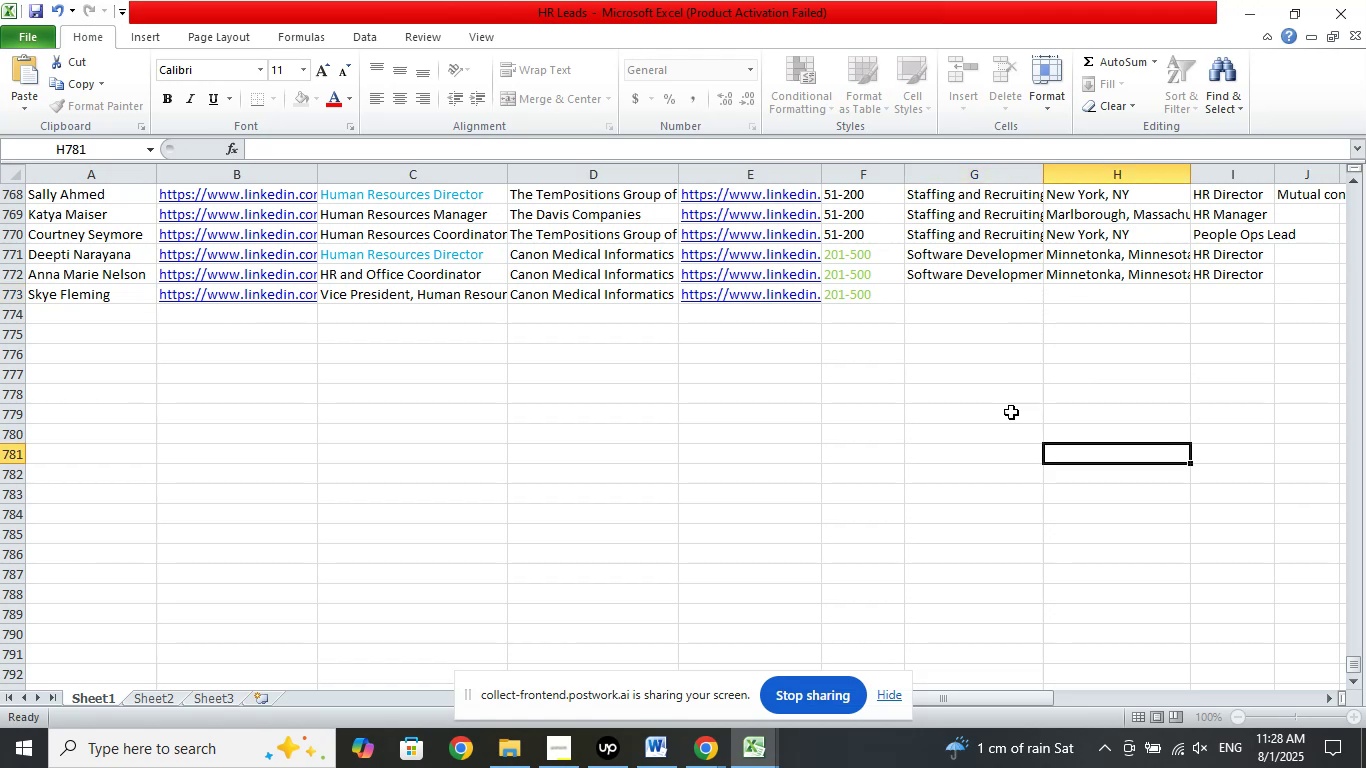 
left_click([949, 290])
 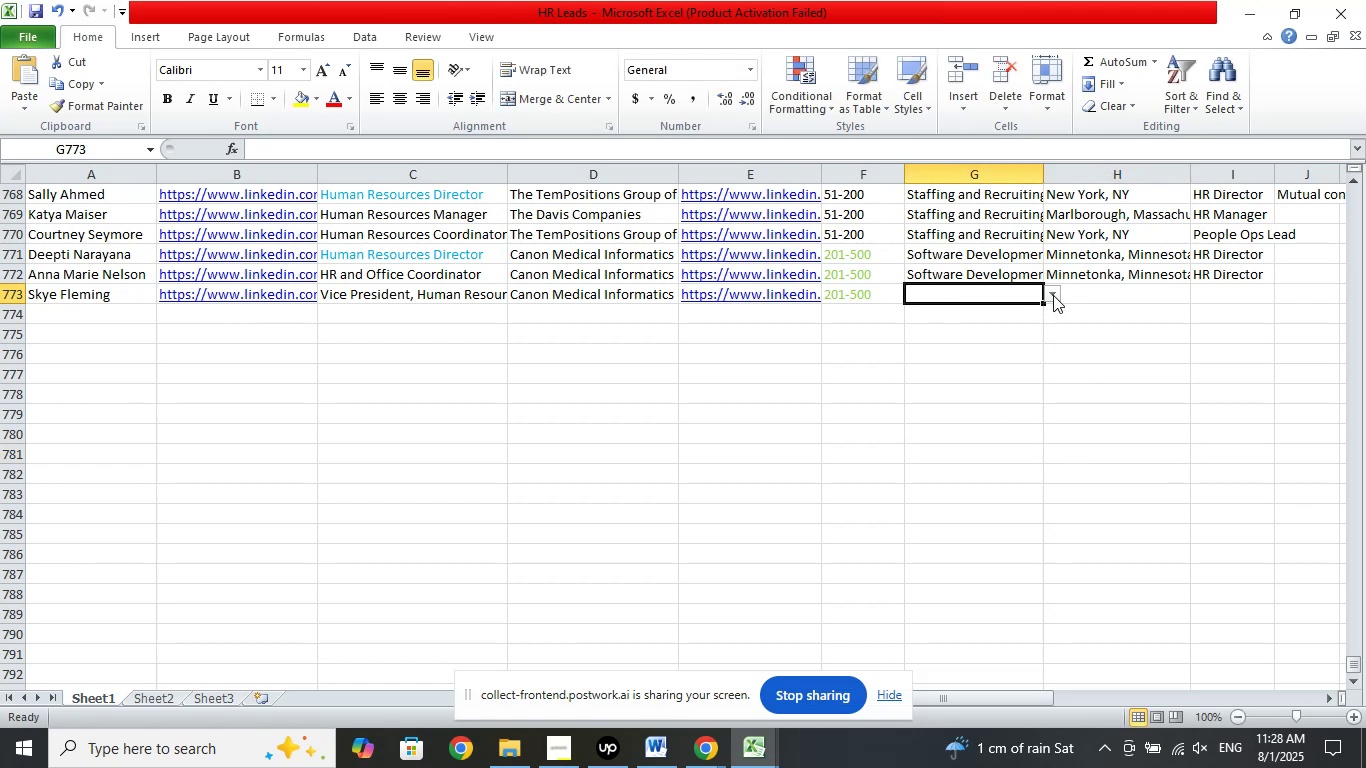 
left_click([1053, 295])
 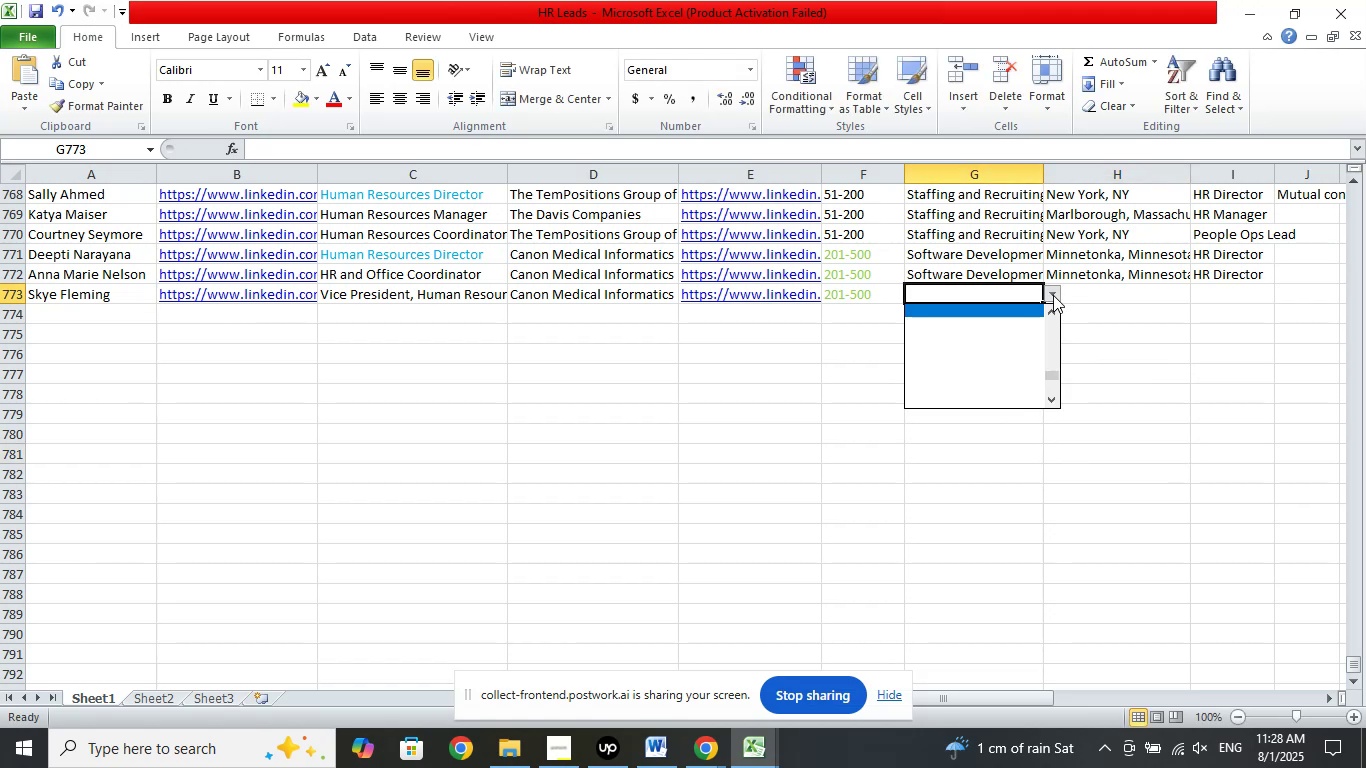 
key(ArrowUp)
 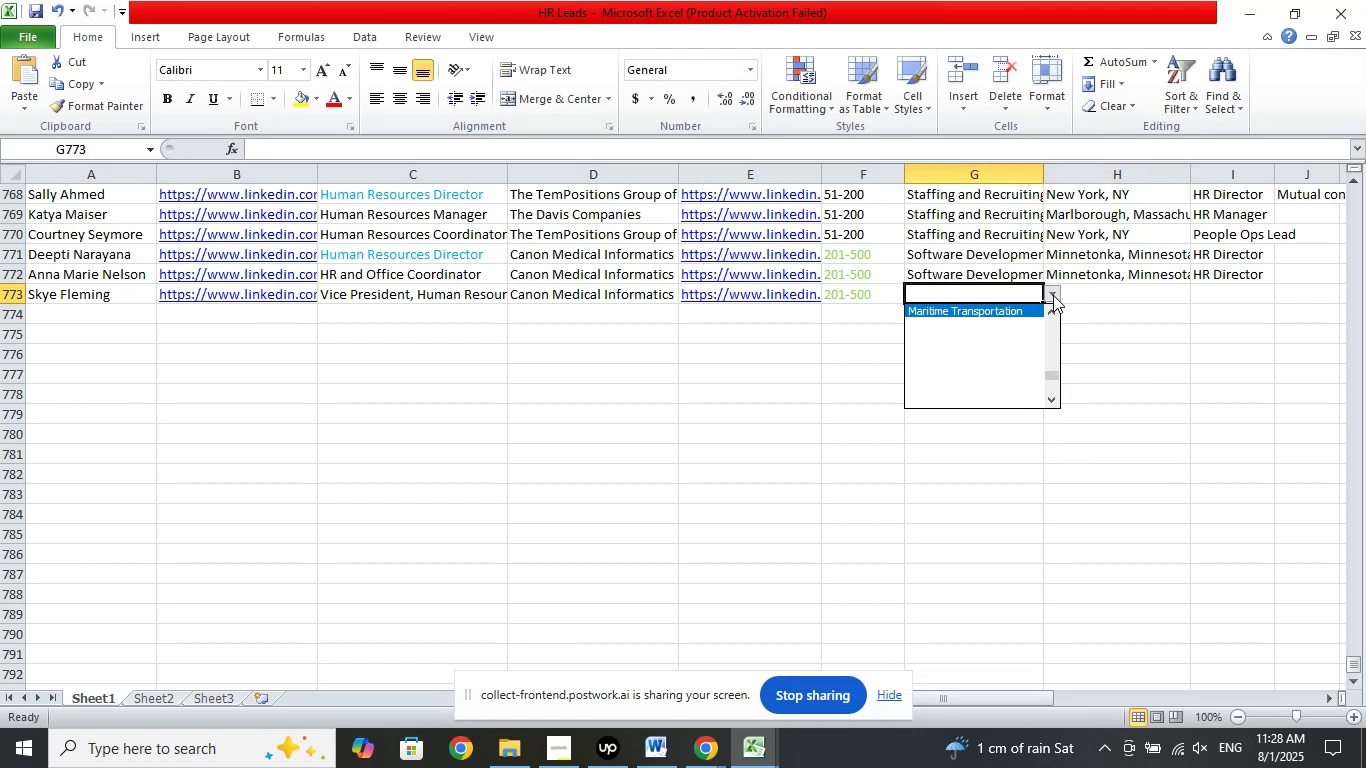 
key(ArrowUp)
 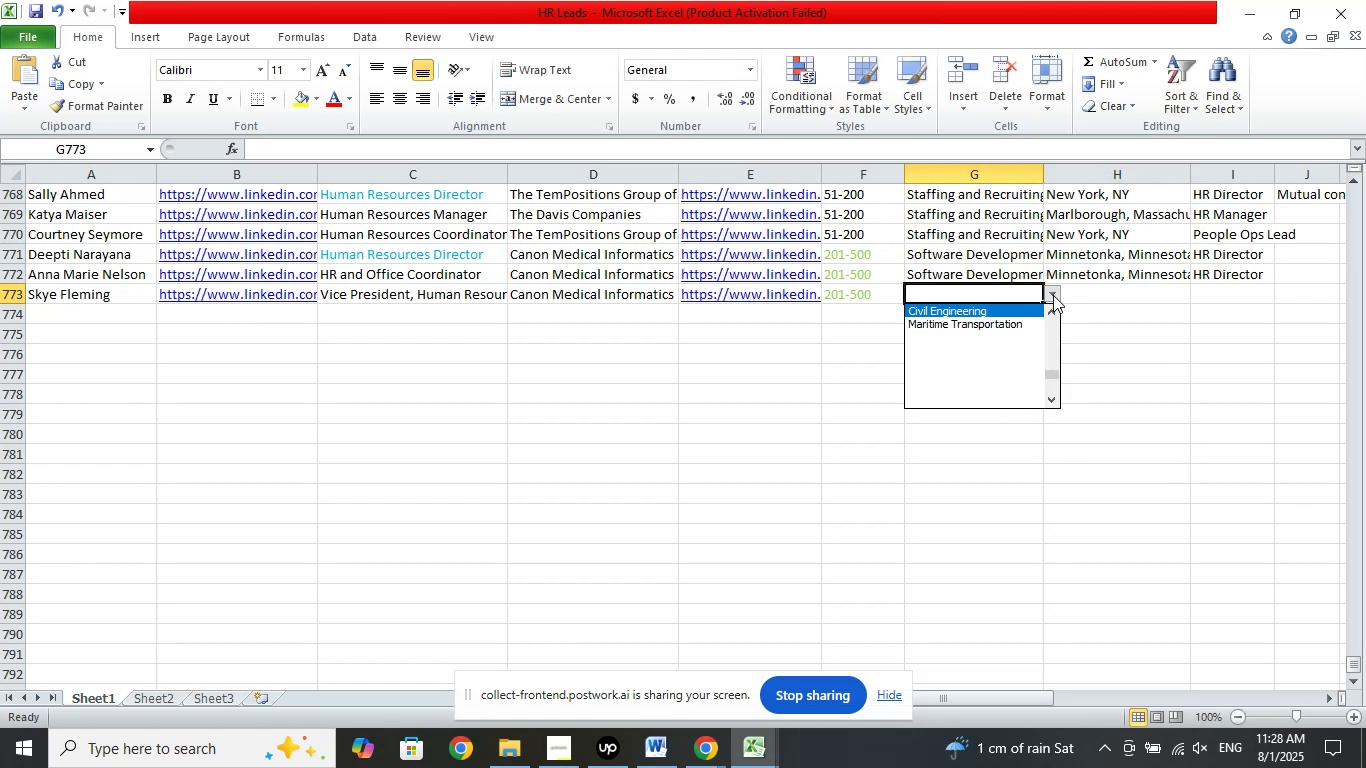 
key(ArrowUp)
 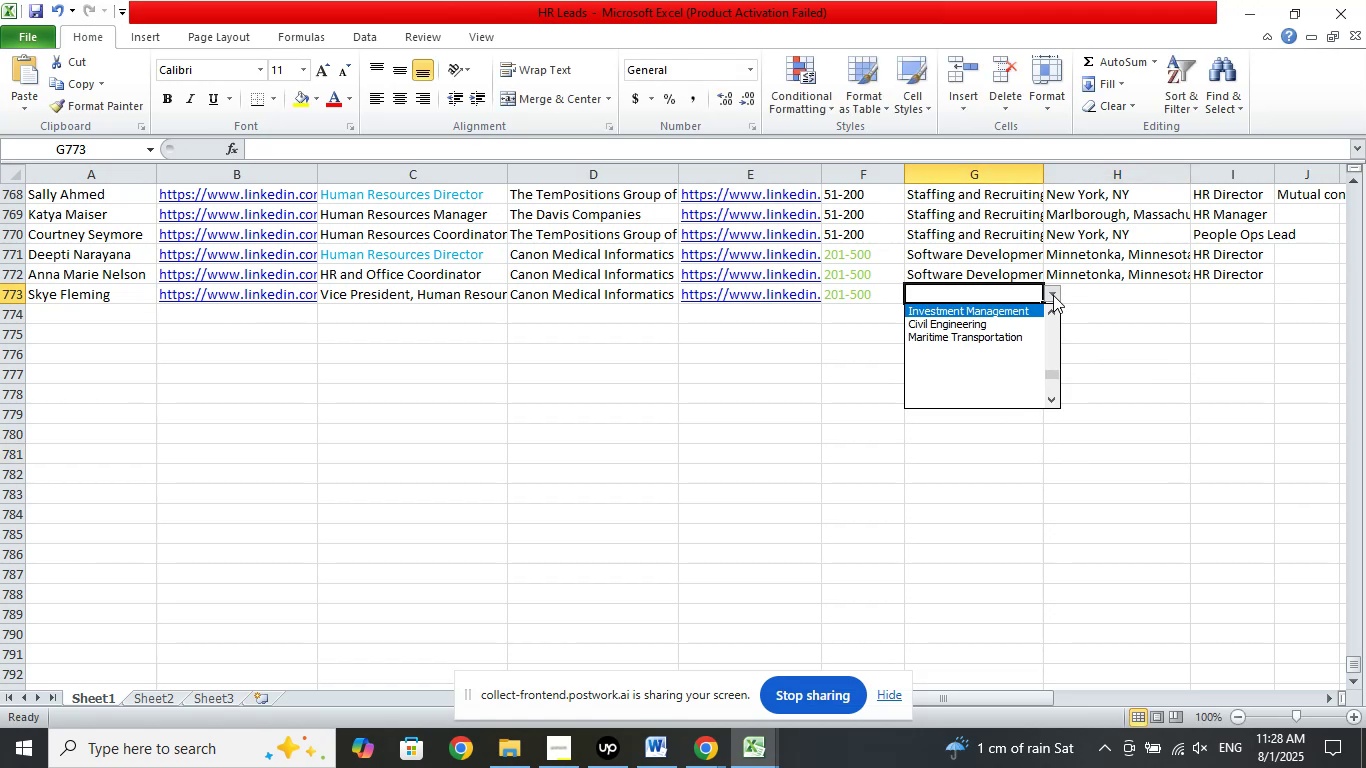 
key(ArrowUp)
 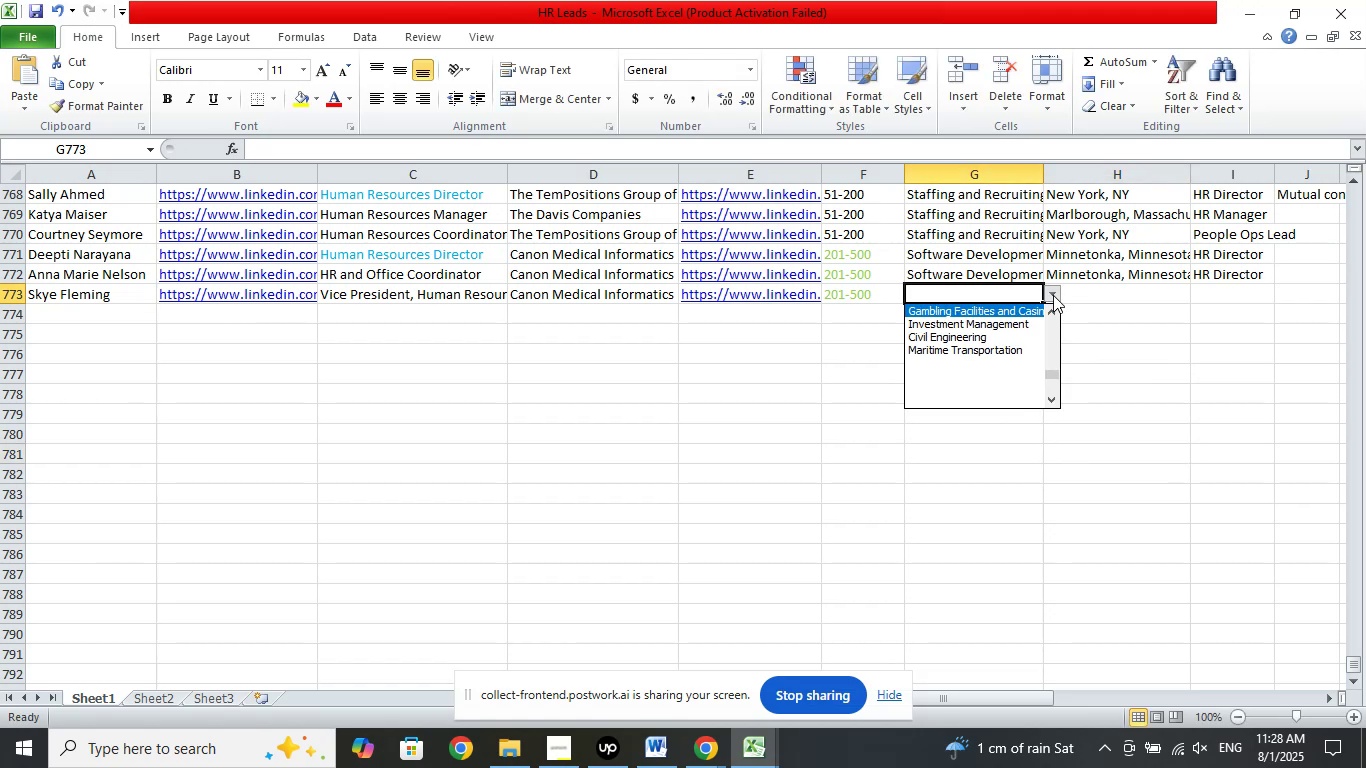 
key(ArrowUp)
 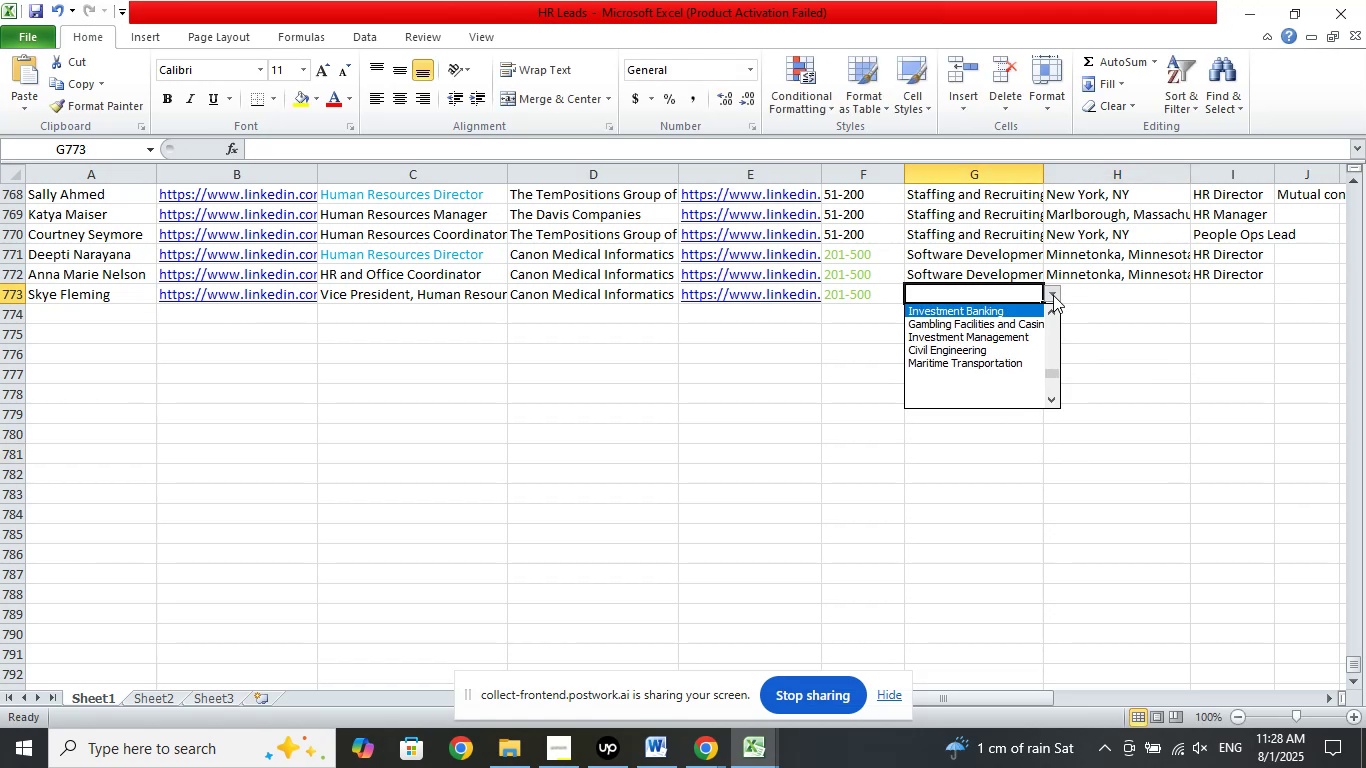 
key(ArrowUp)
 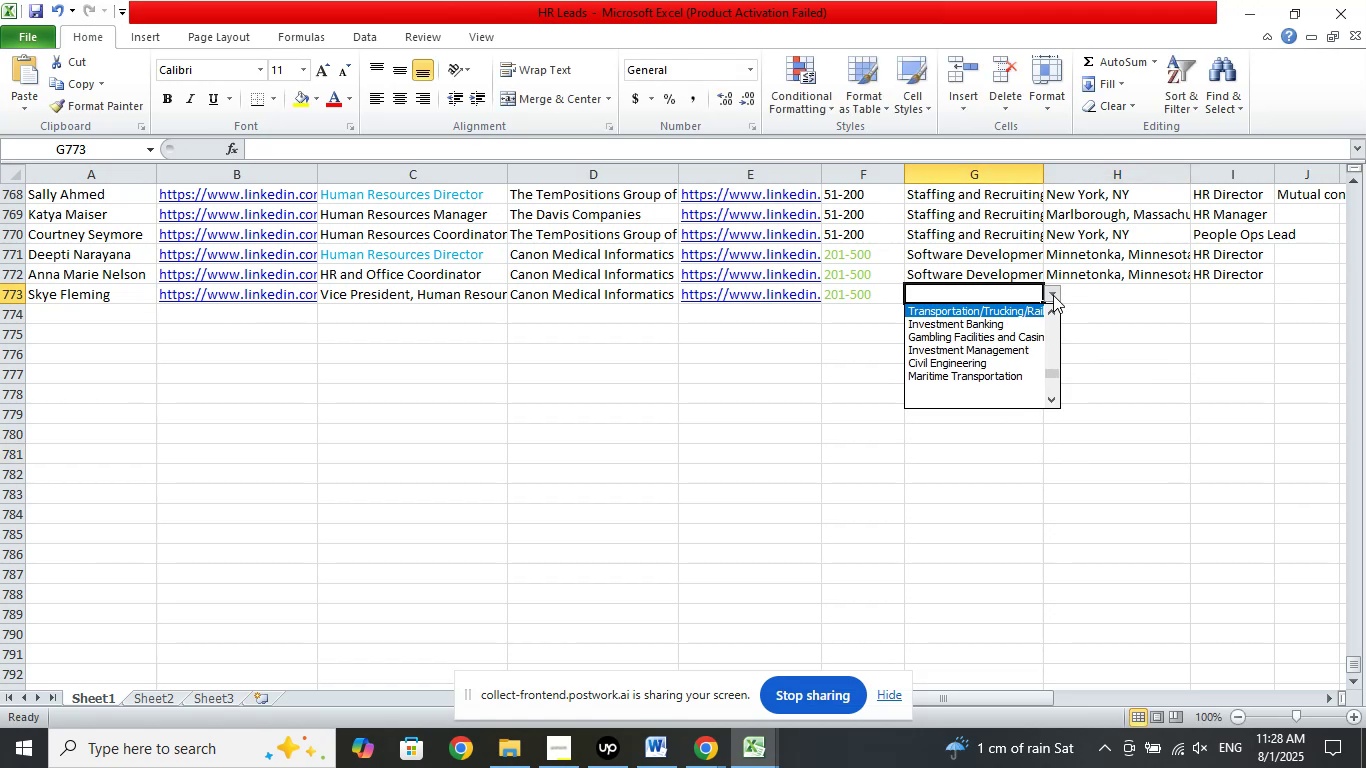 
key(ArrowUp)
 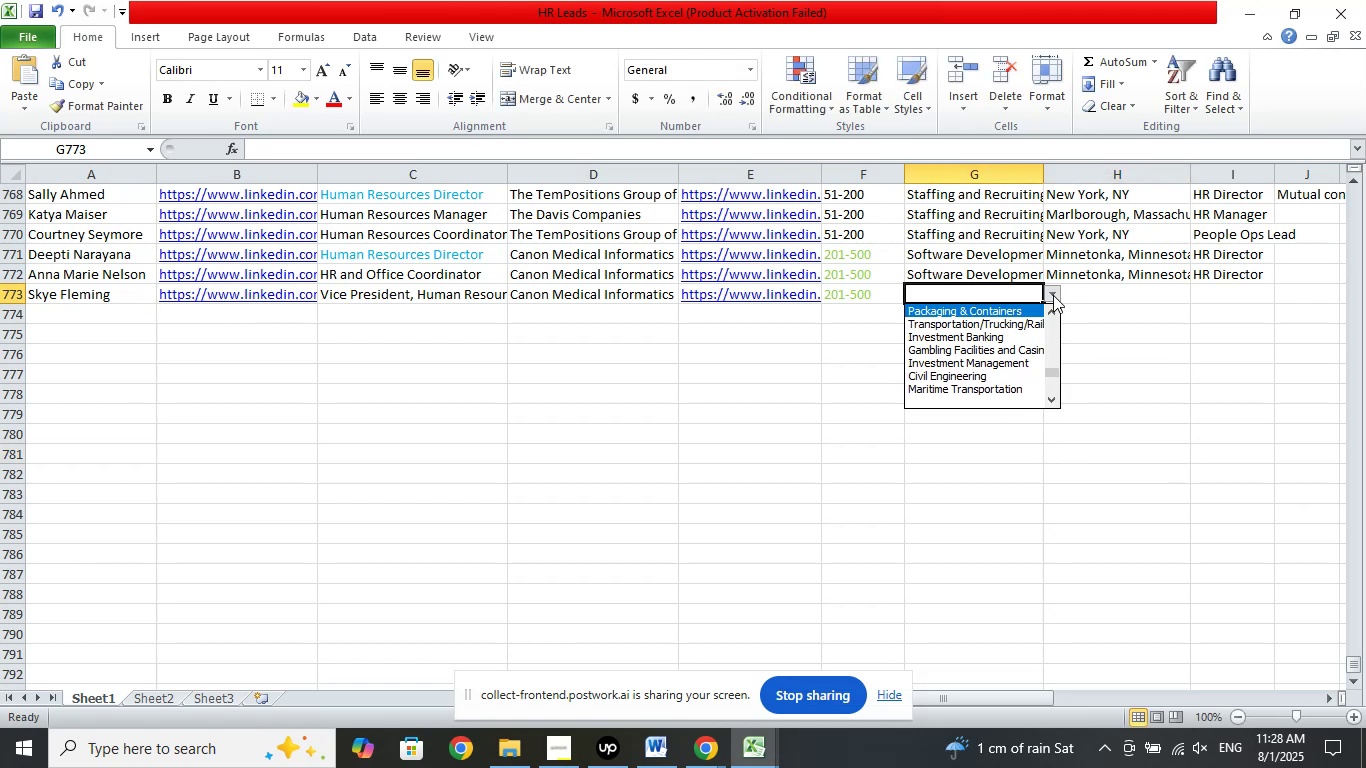 
key(ArrowUp)
 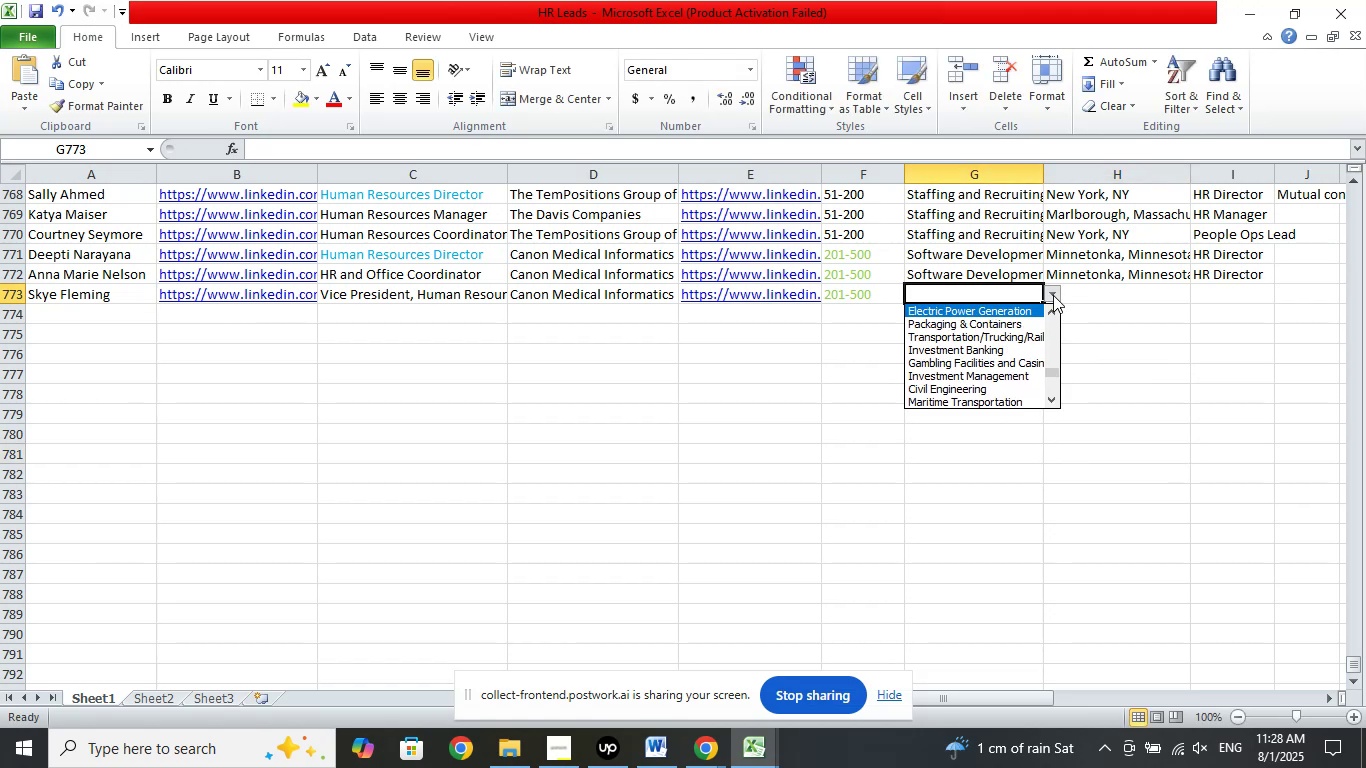 
key(ArrowUp)
 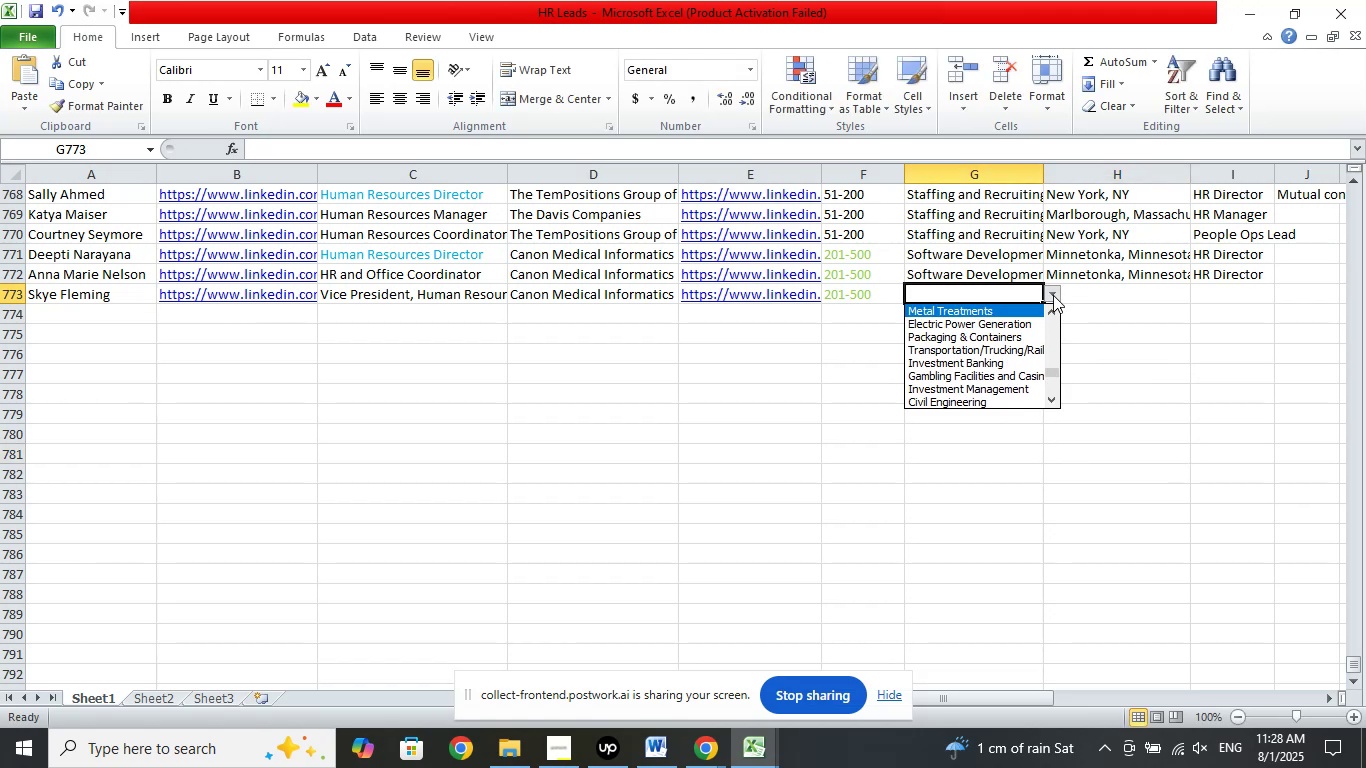 
key(ArrowUp)
 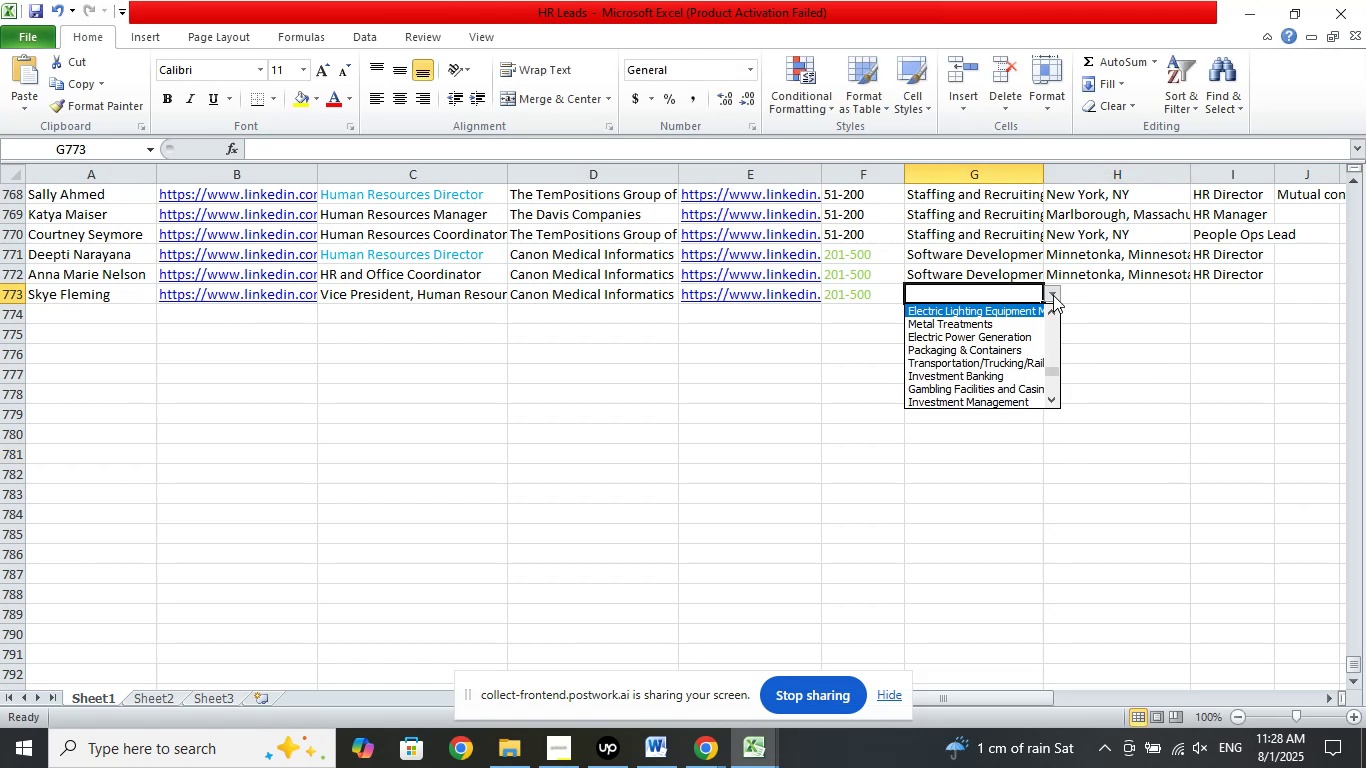 
key(ArrowUp)
 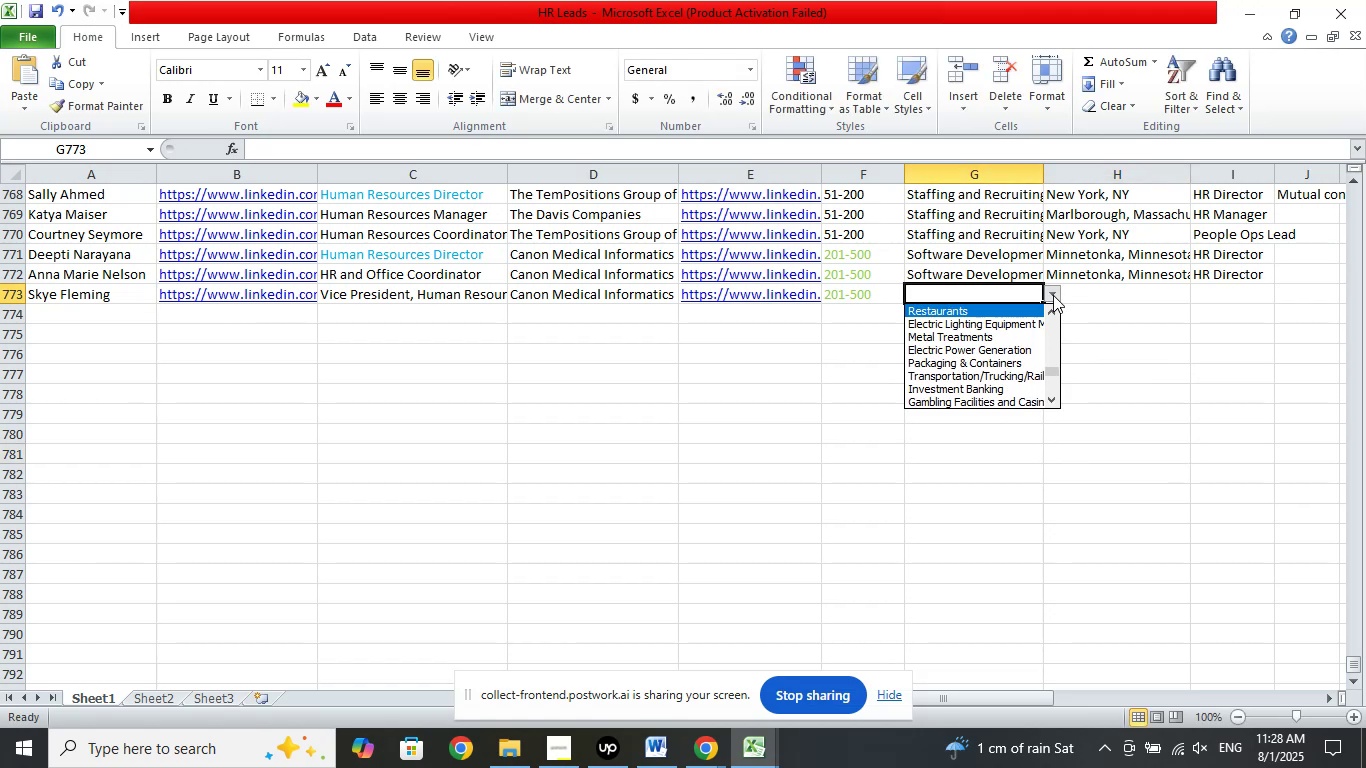 
key(ArrowUp)
 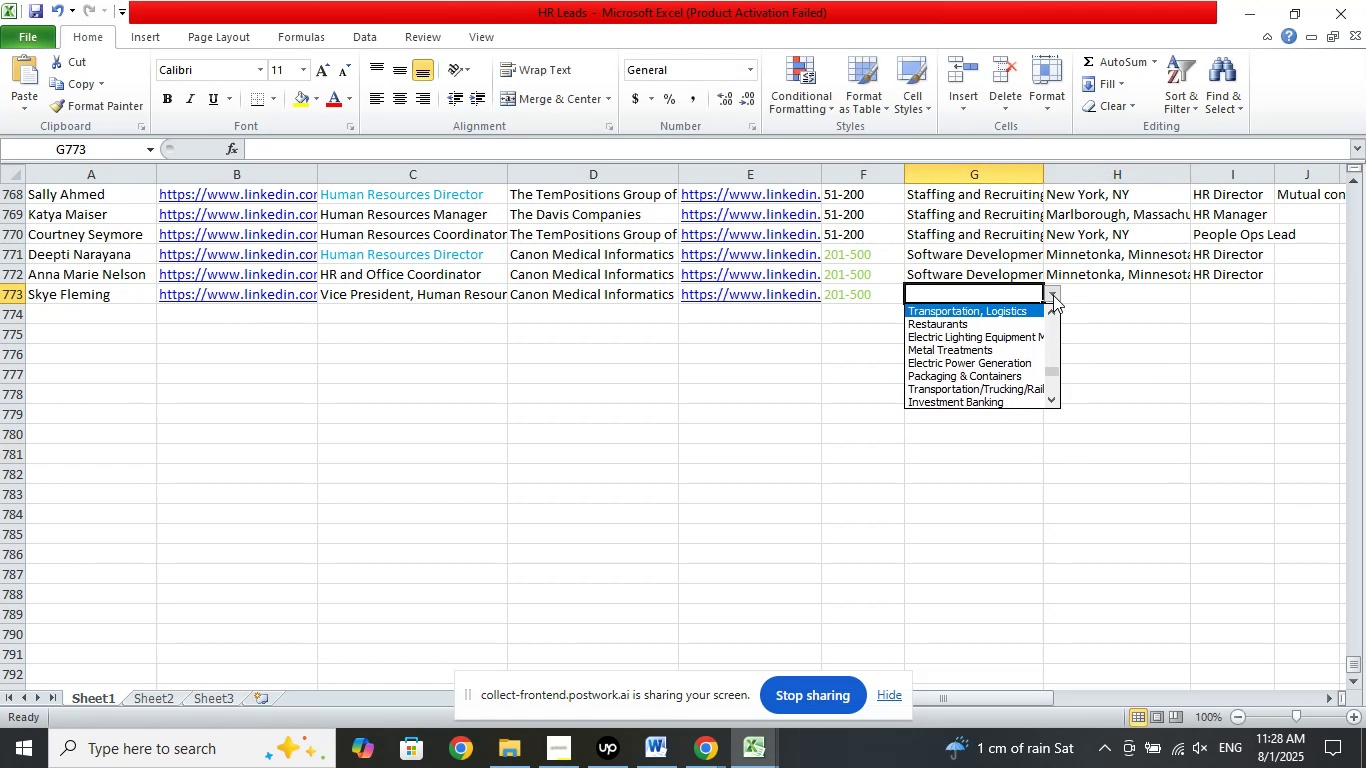 
key(ArrowUp)
 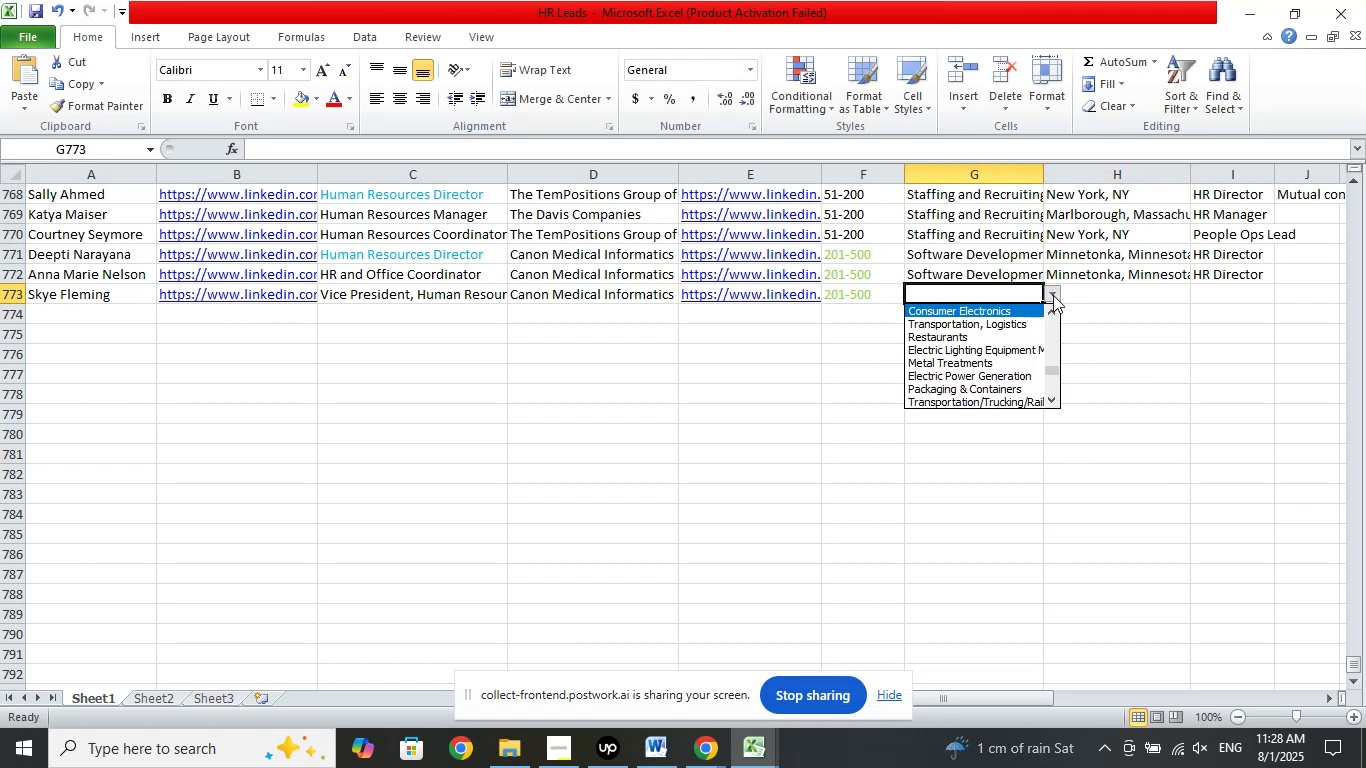 
key(ArrowUp)
 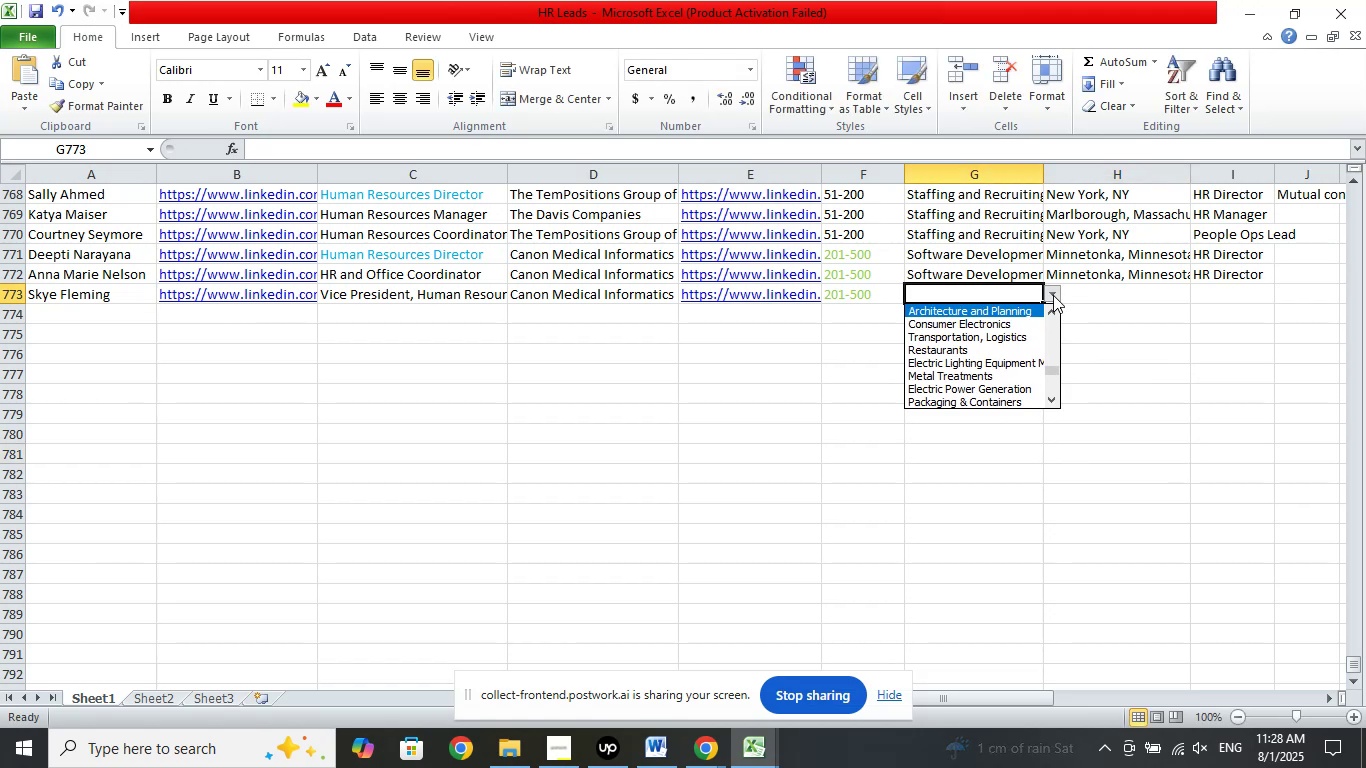 
key(ArrowUp)
 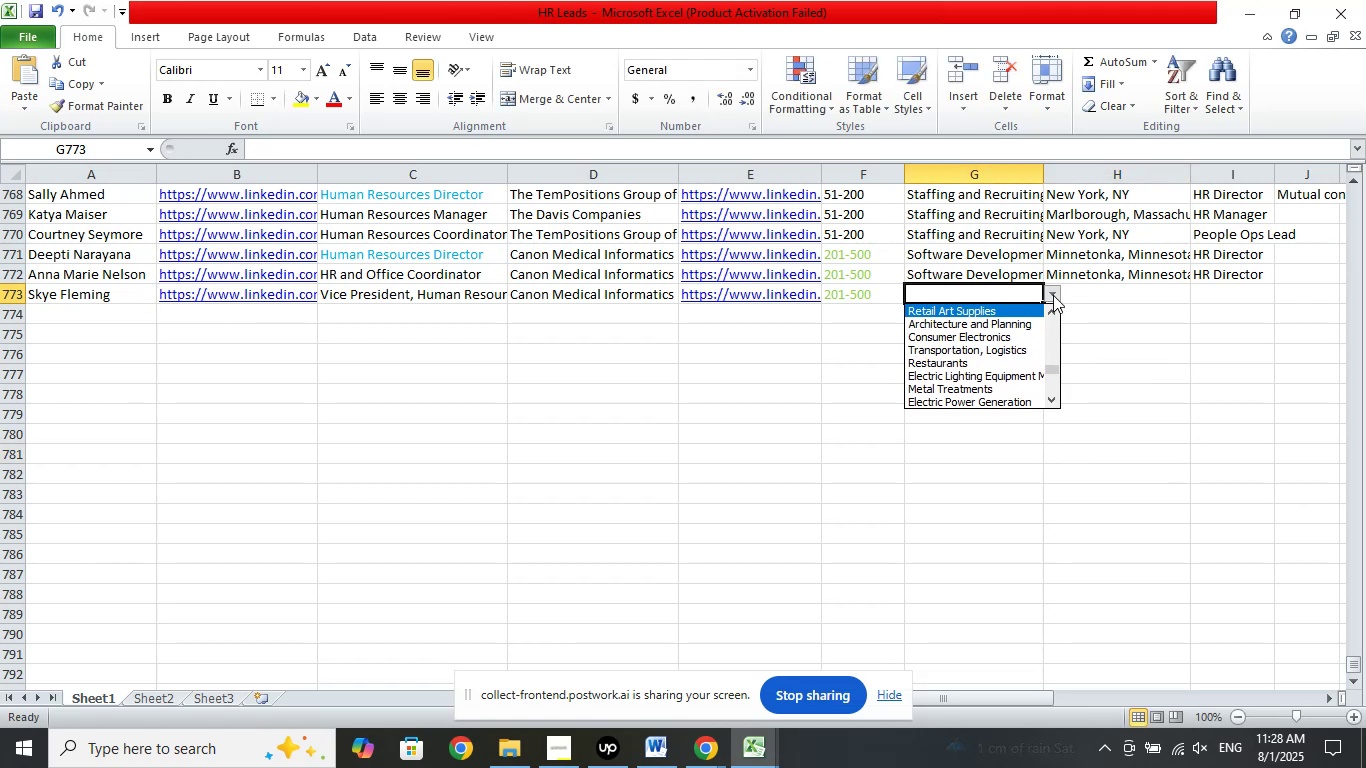 
key(ArrowUp)
 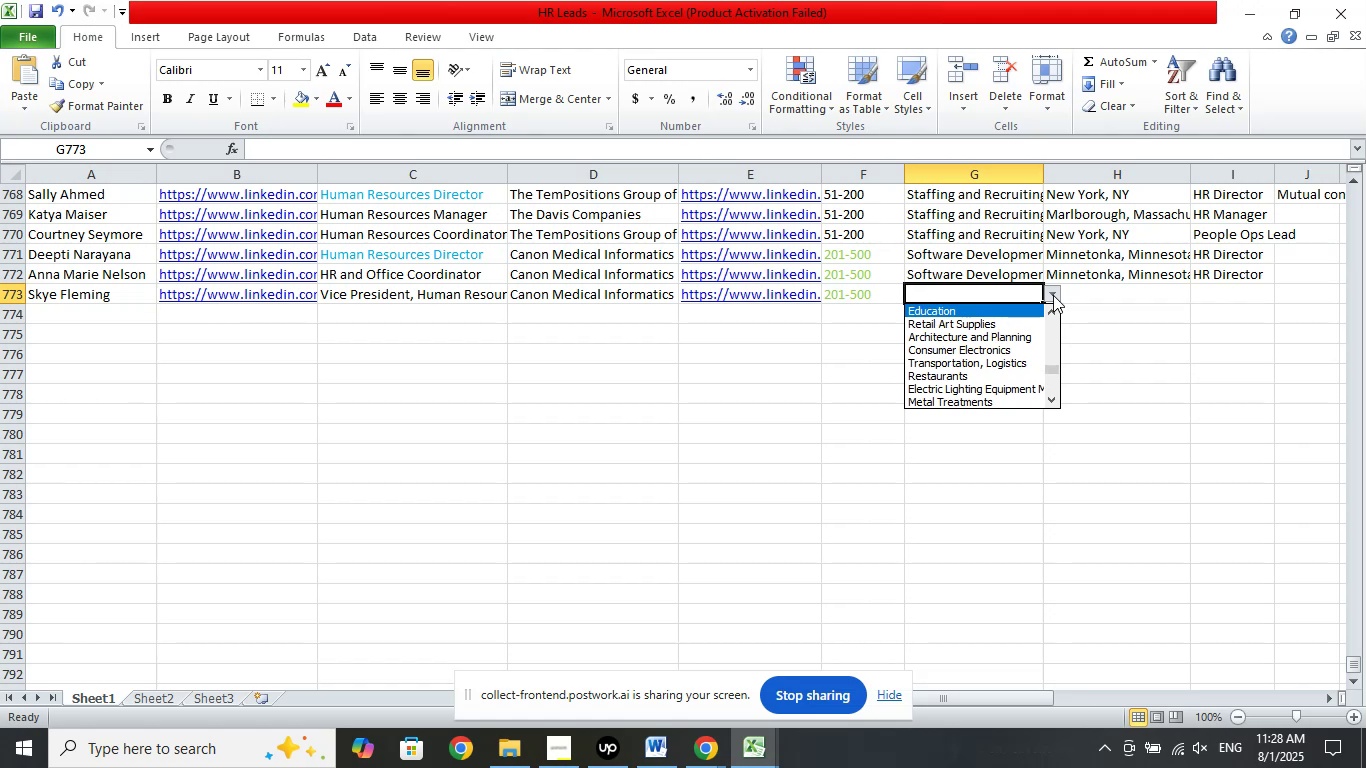 
key(ArrowUp)
 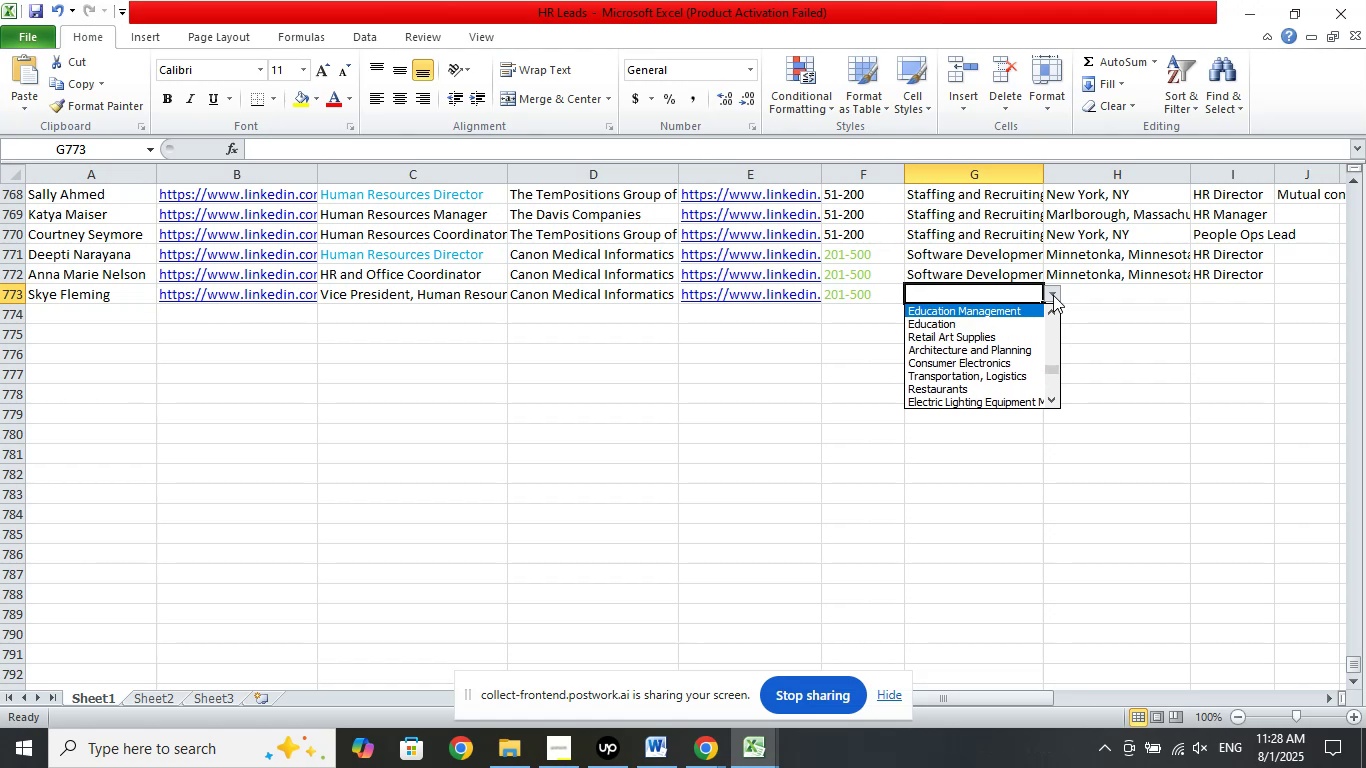 
key(ArrowUp)
 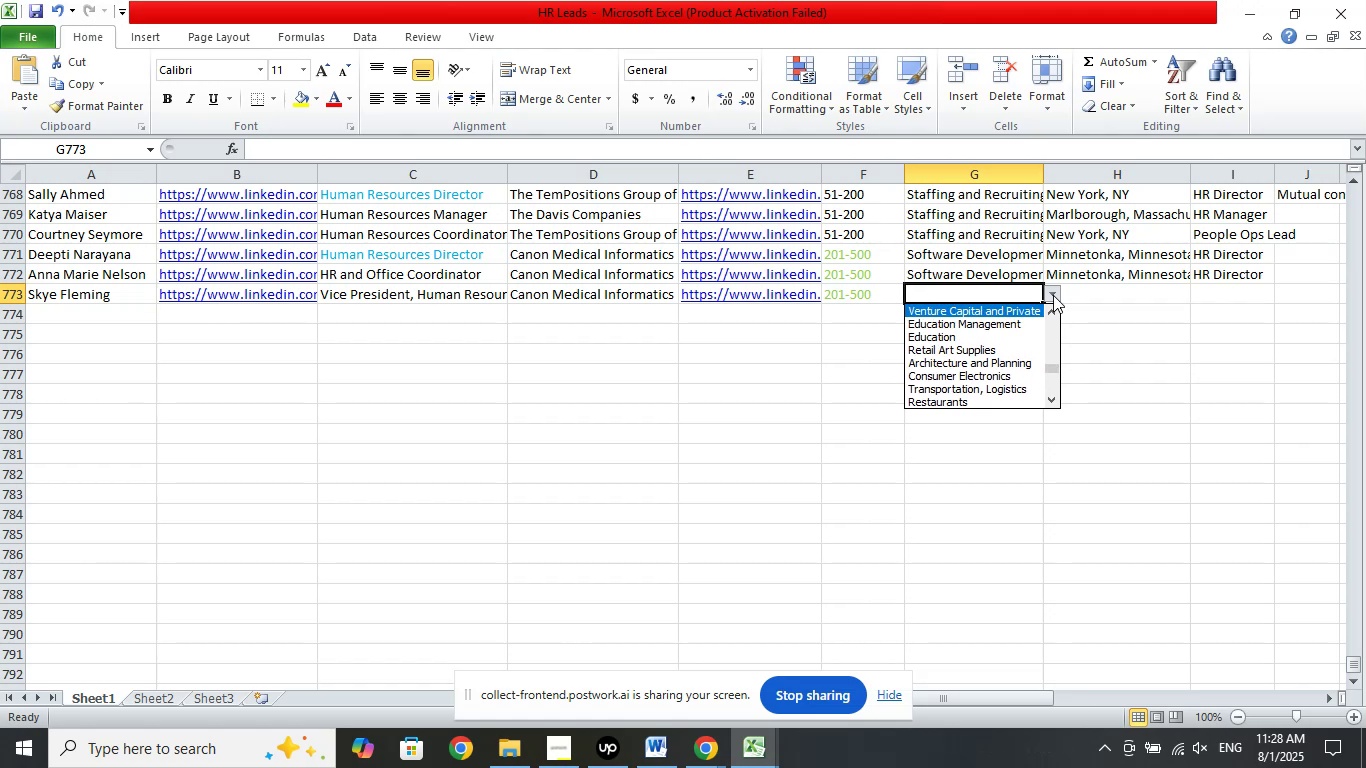 
key(ArrowUp)
 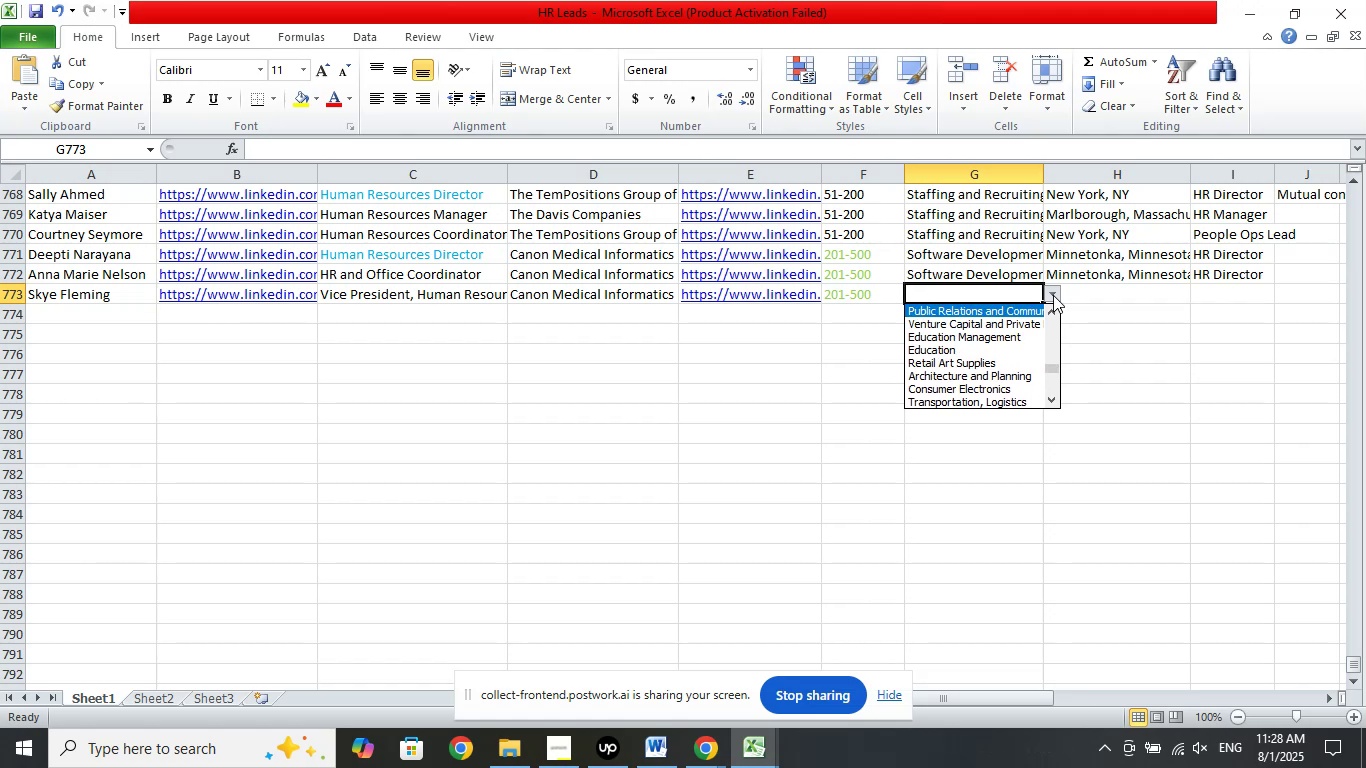 
key(ArrowUp)
 